 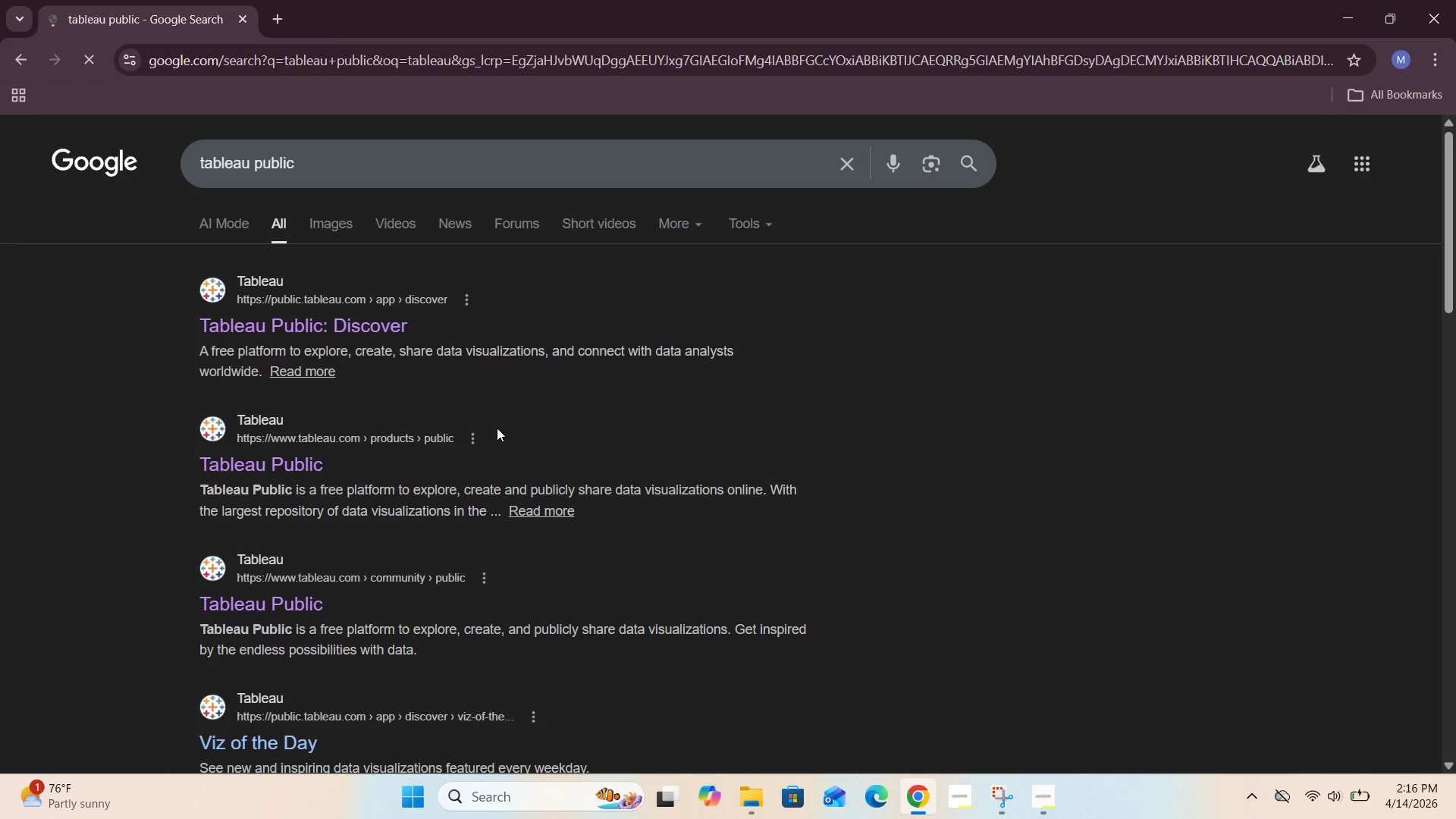 
left_click([303, 453])
 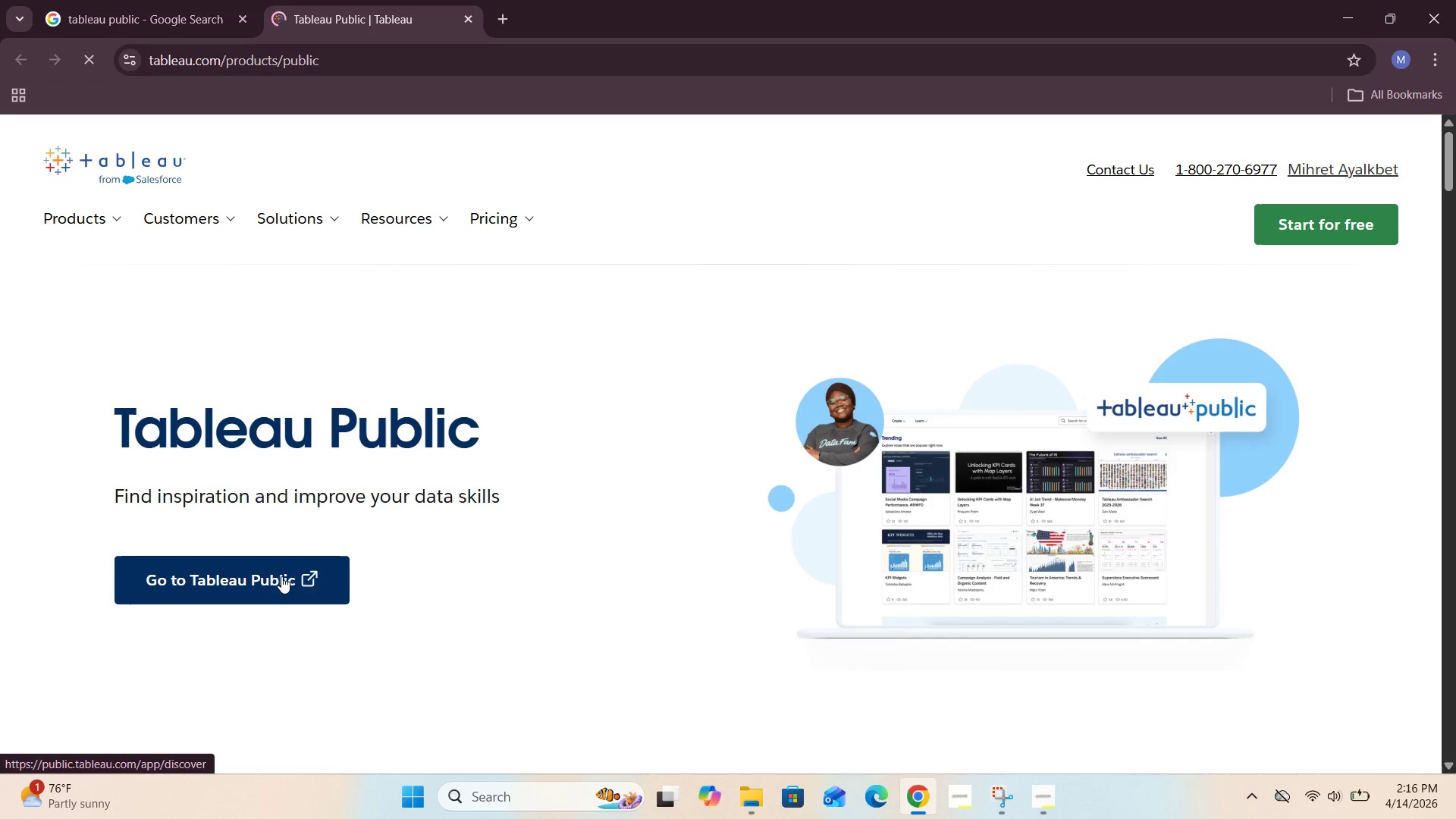 
scroll: coordinate [281, 576], scroll_direction: up, amount: 1.0
 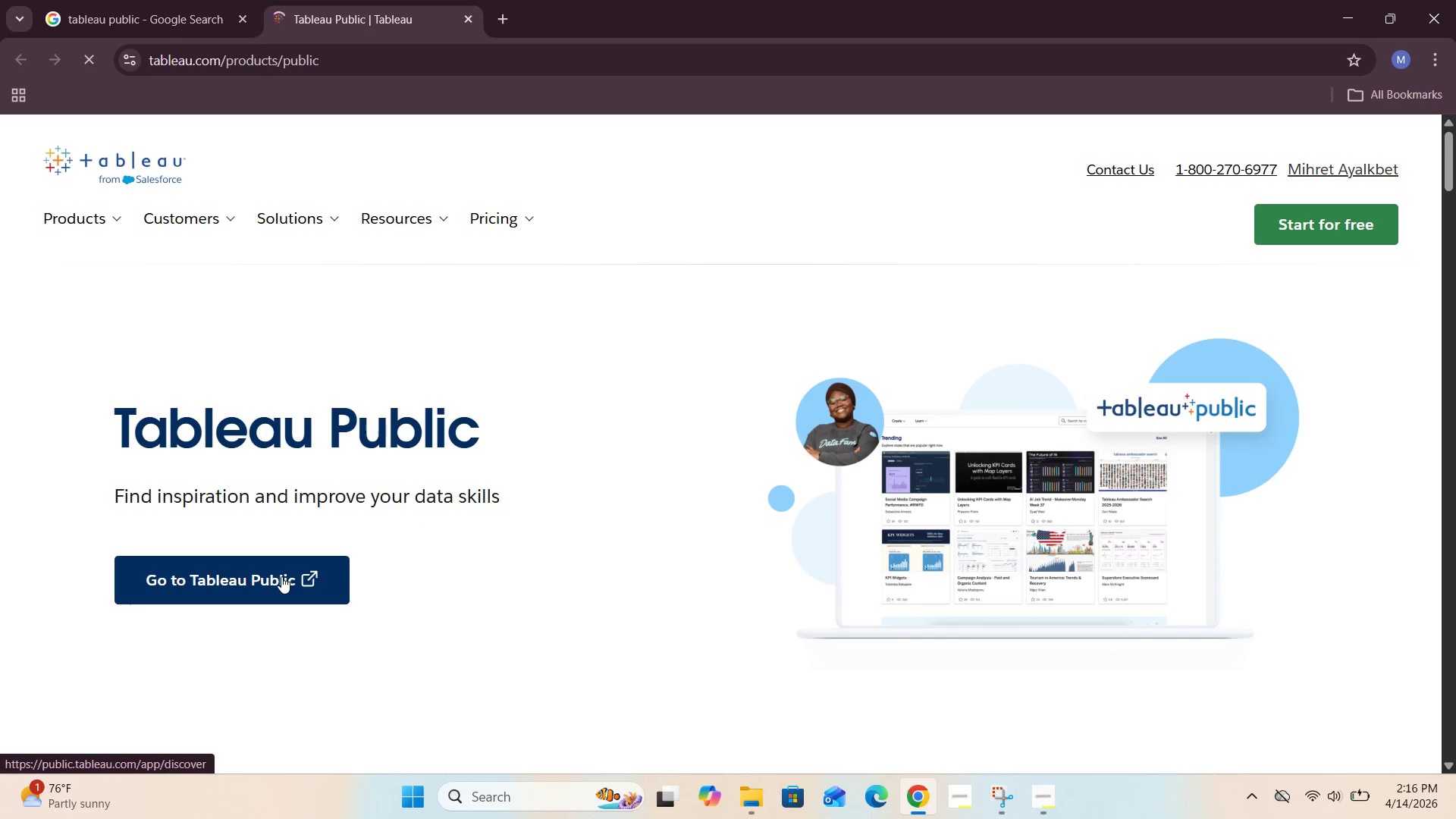 
left_click([281, 577])
 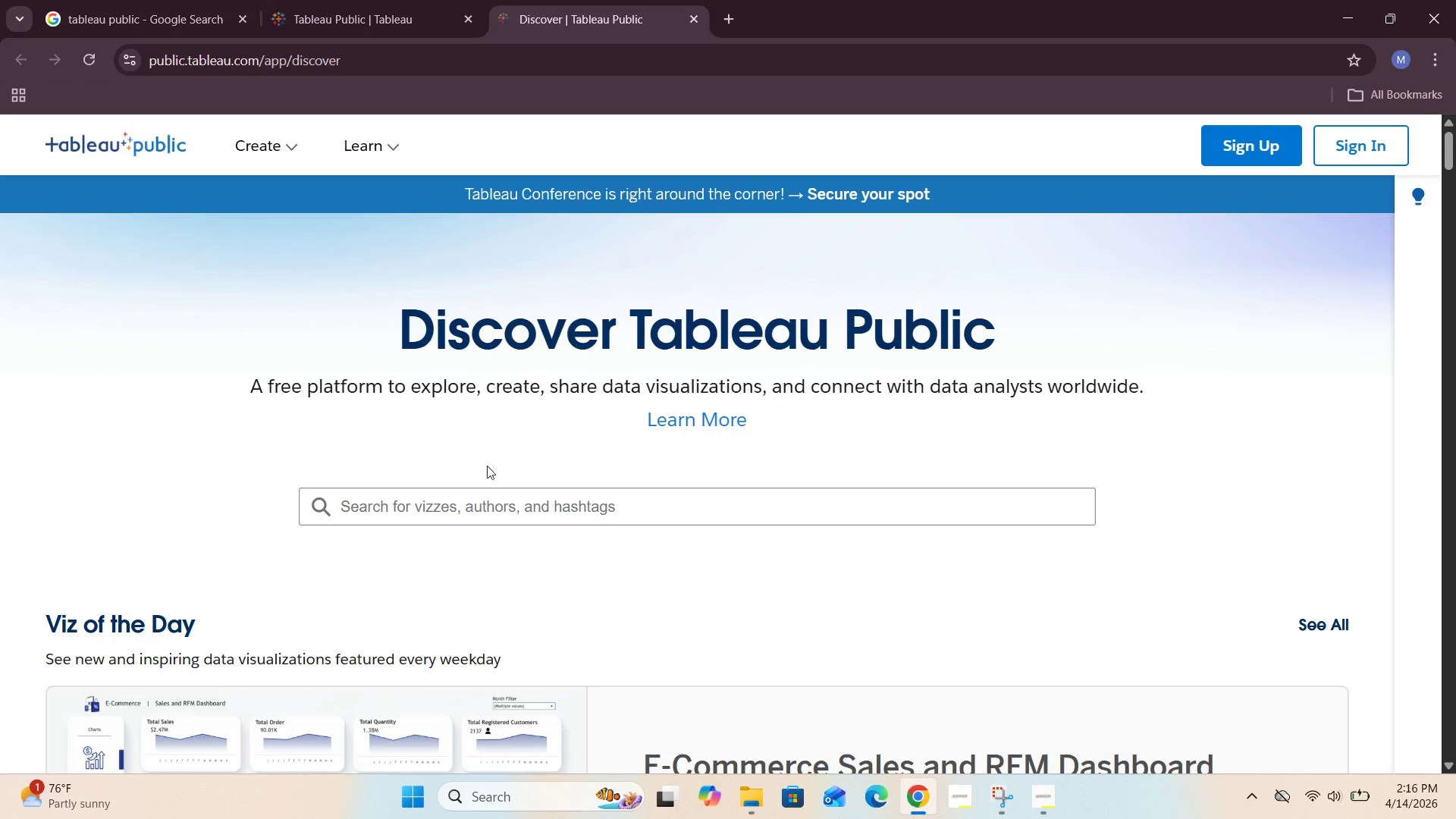 
left_click([1378, 144])
 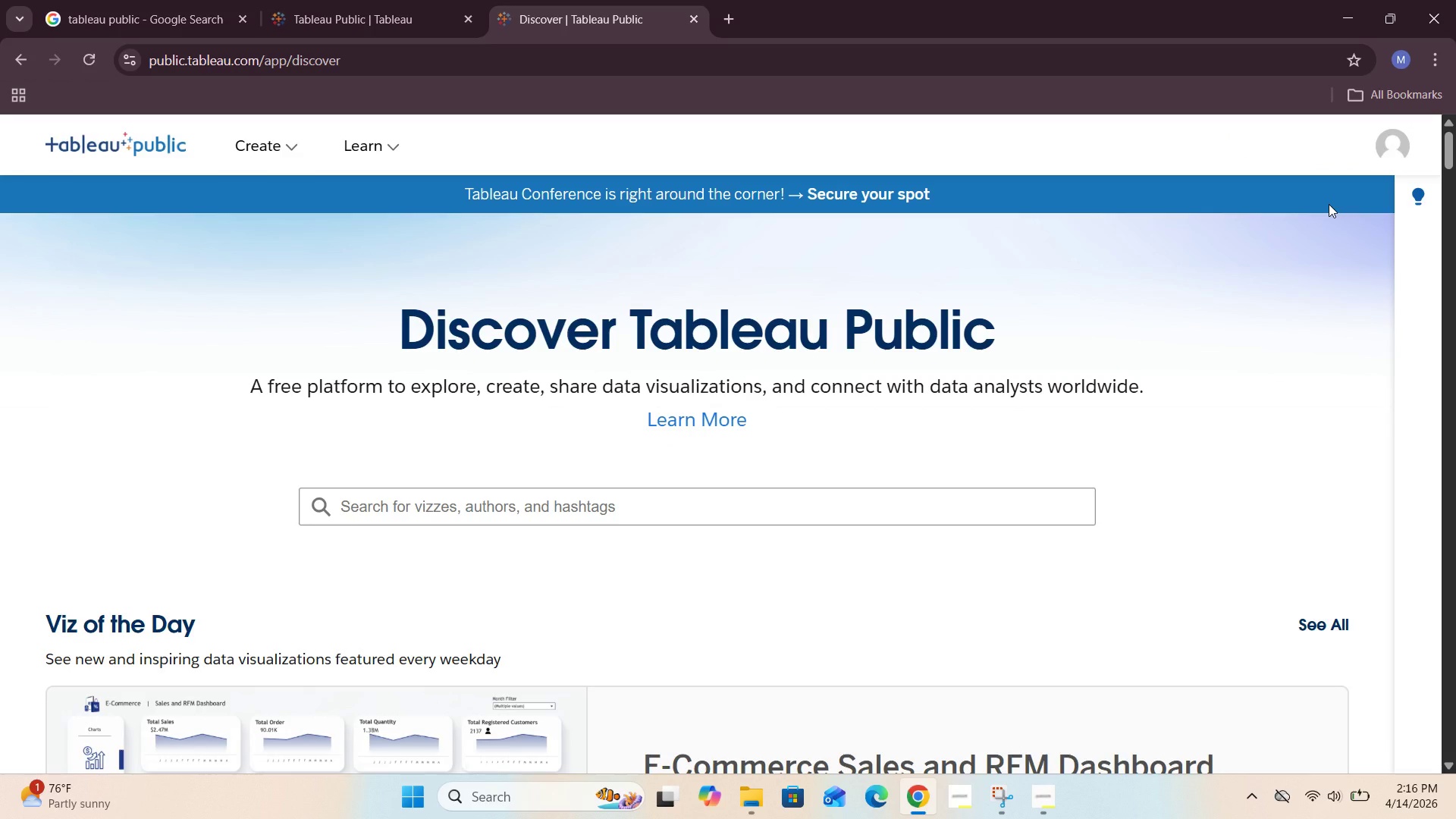 
wait(12.19)
 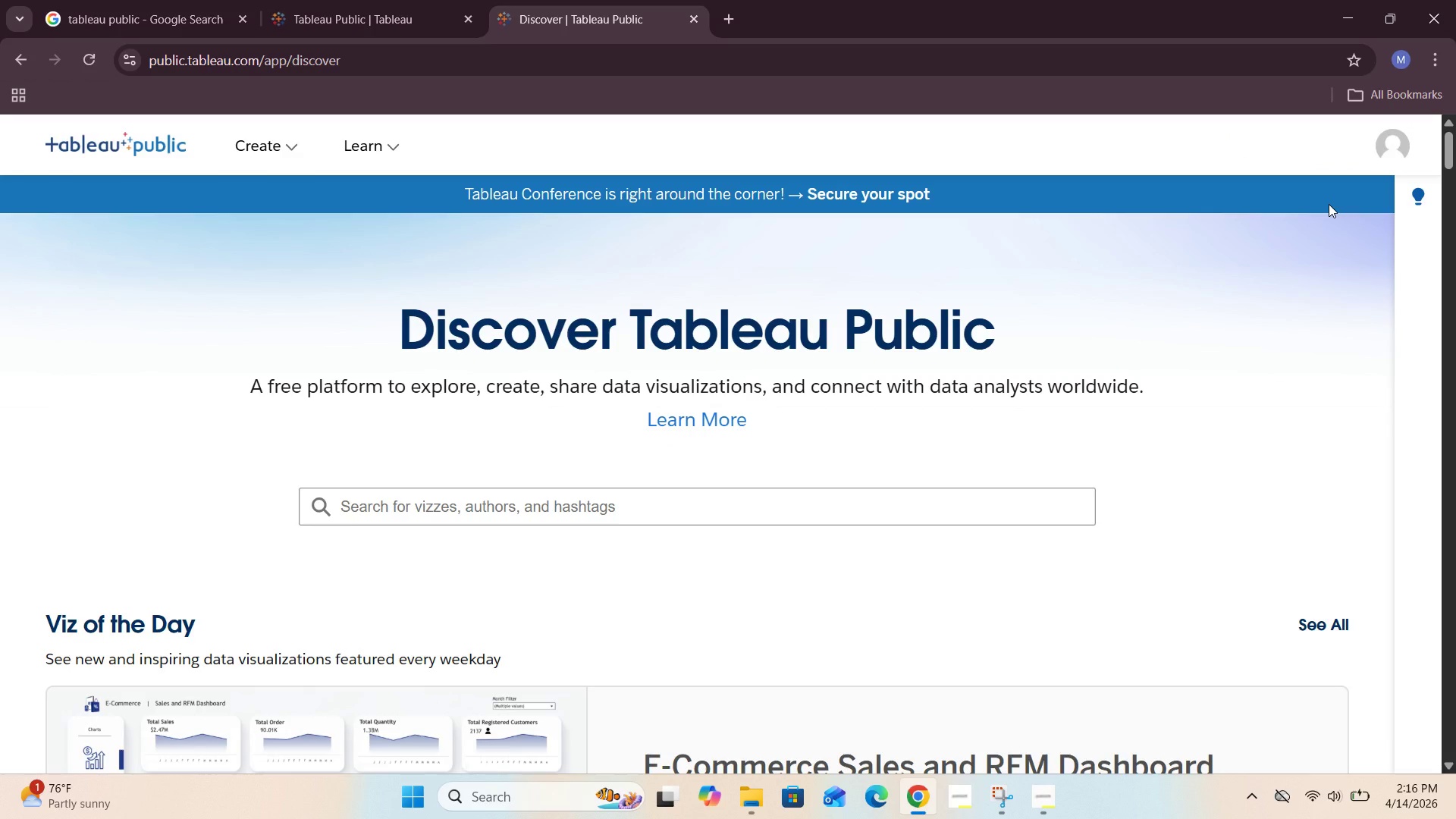 
left_click([266, 192])
 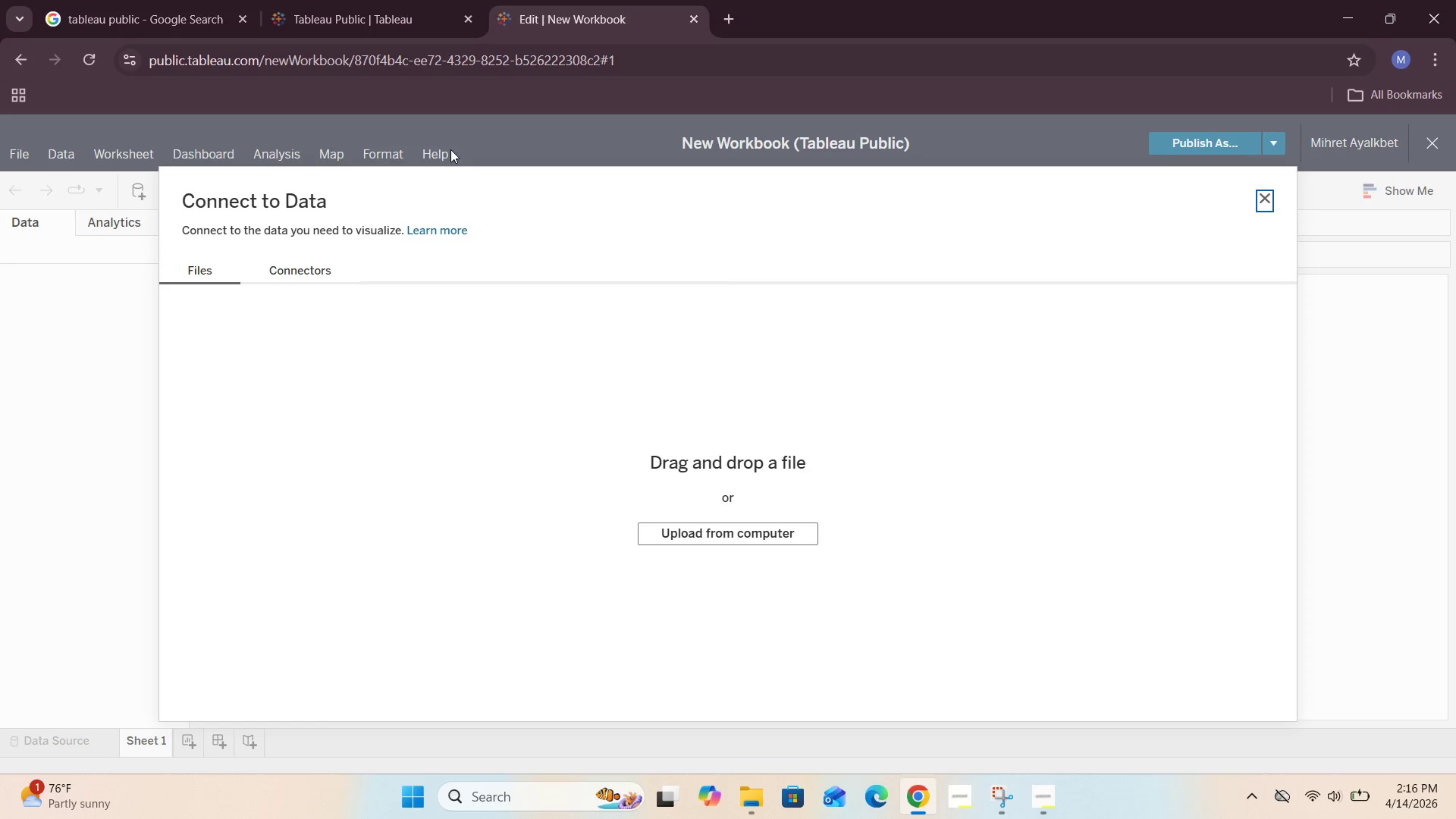 
left_click([672, 538])
 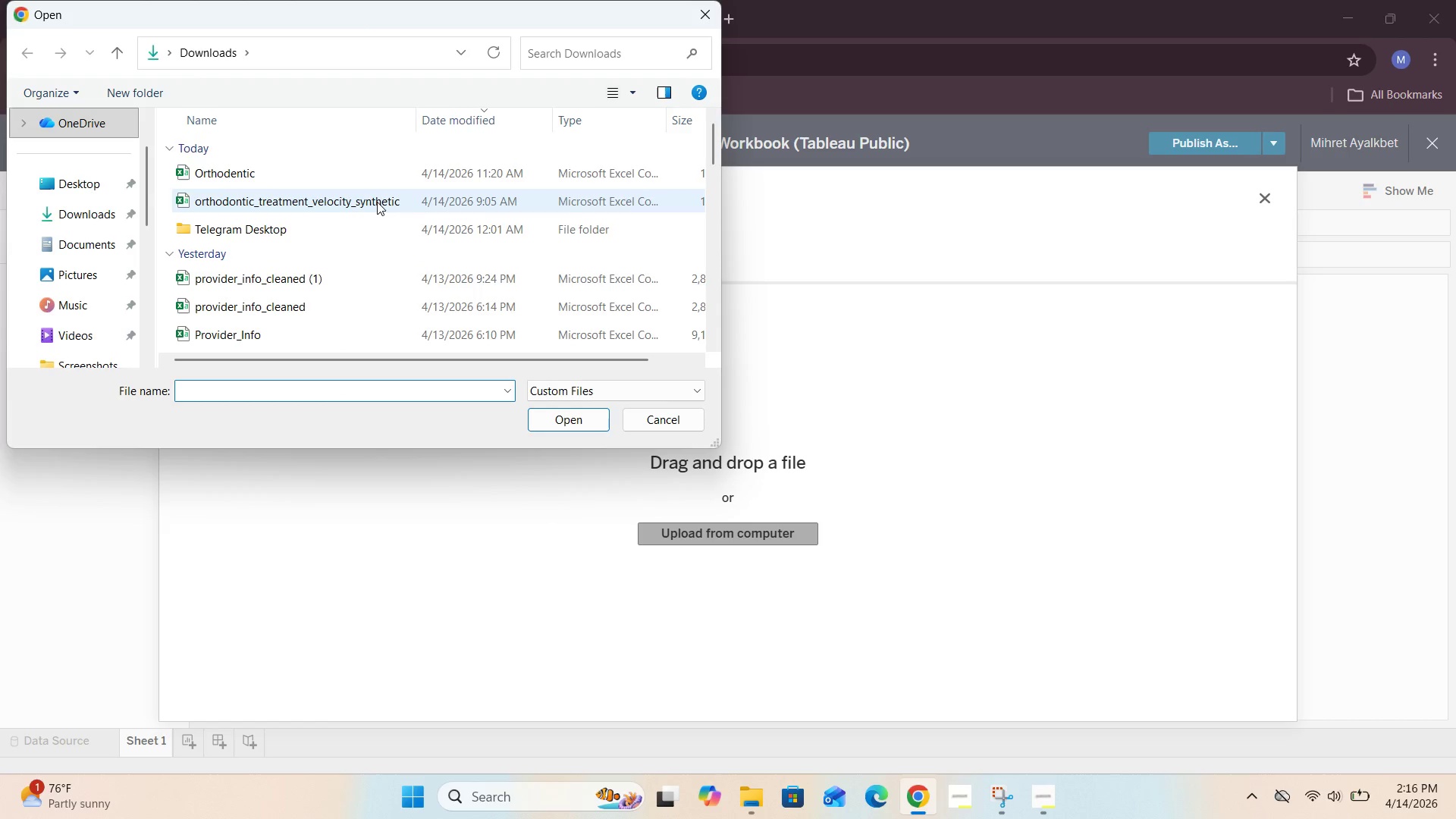 
left_click([377, 202])
 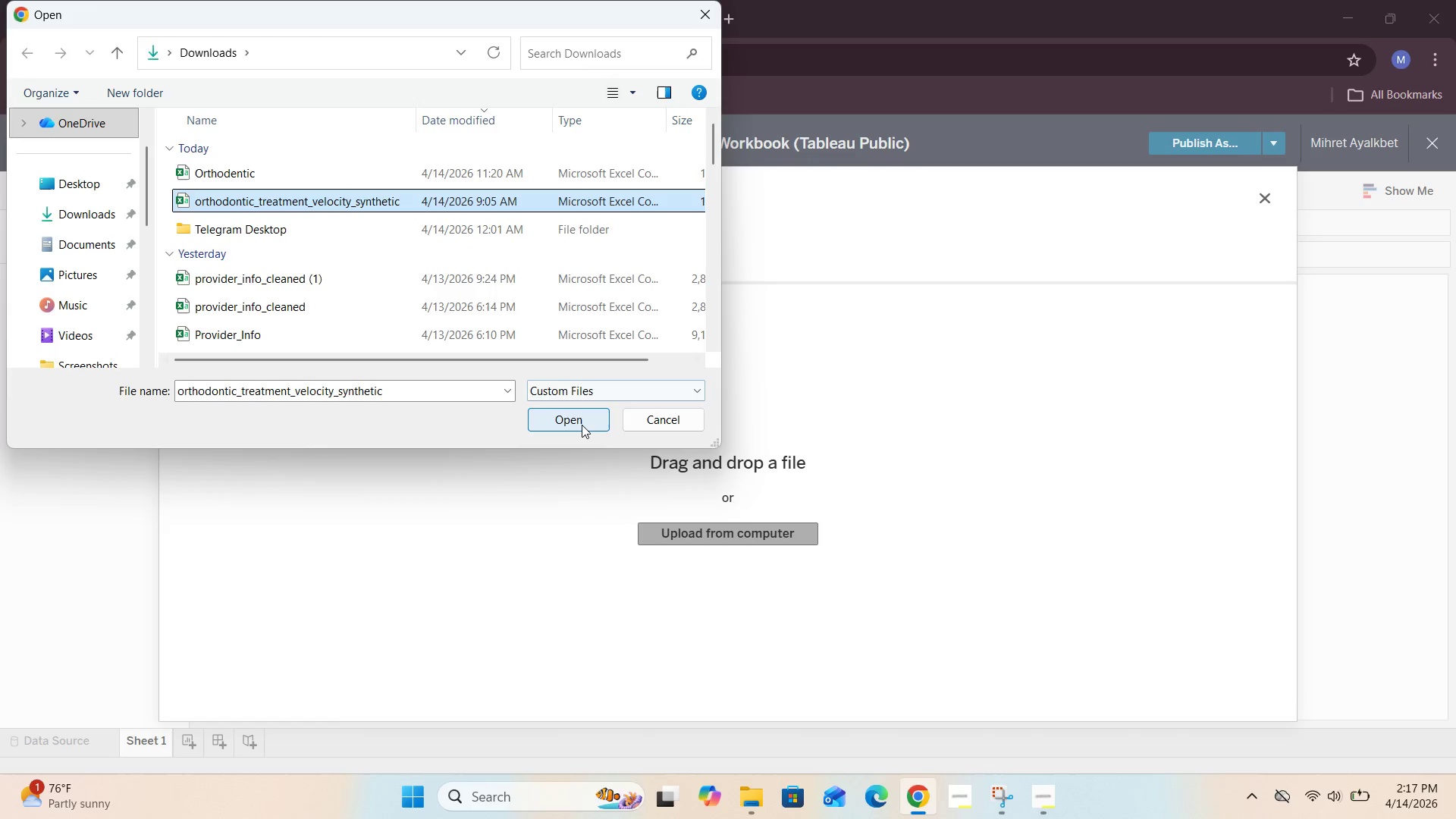 
left_click([582, 425])
 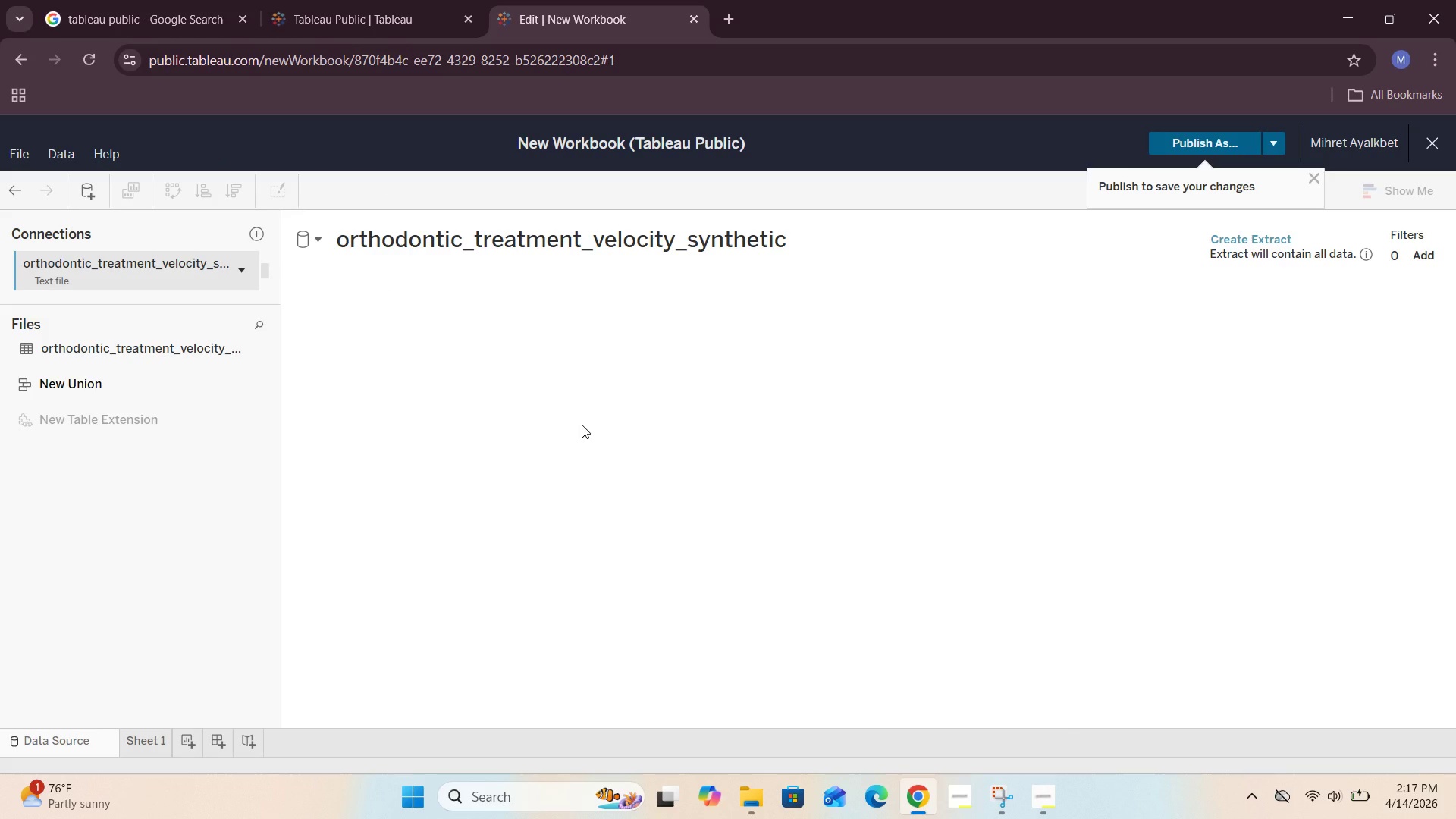 
wait(10.48)
 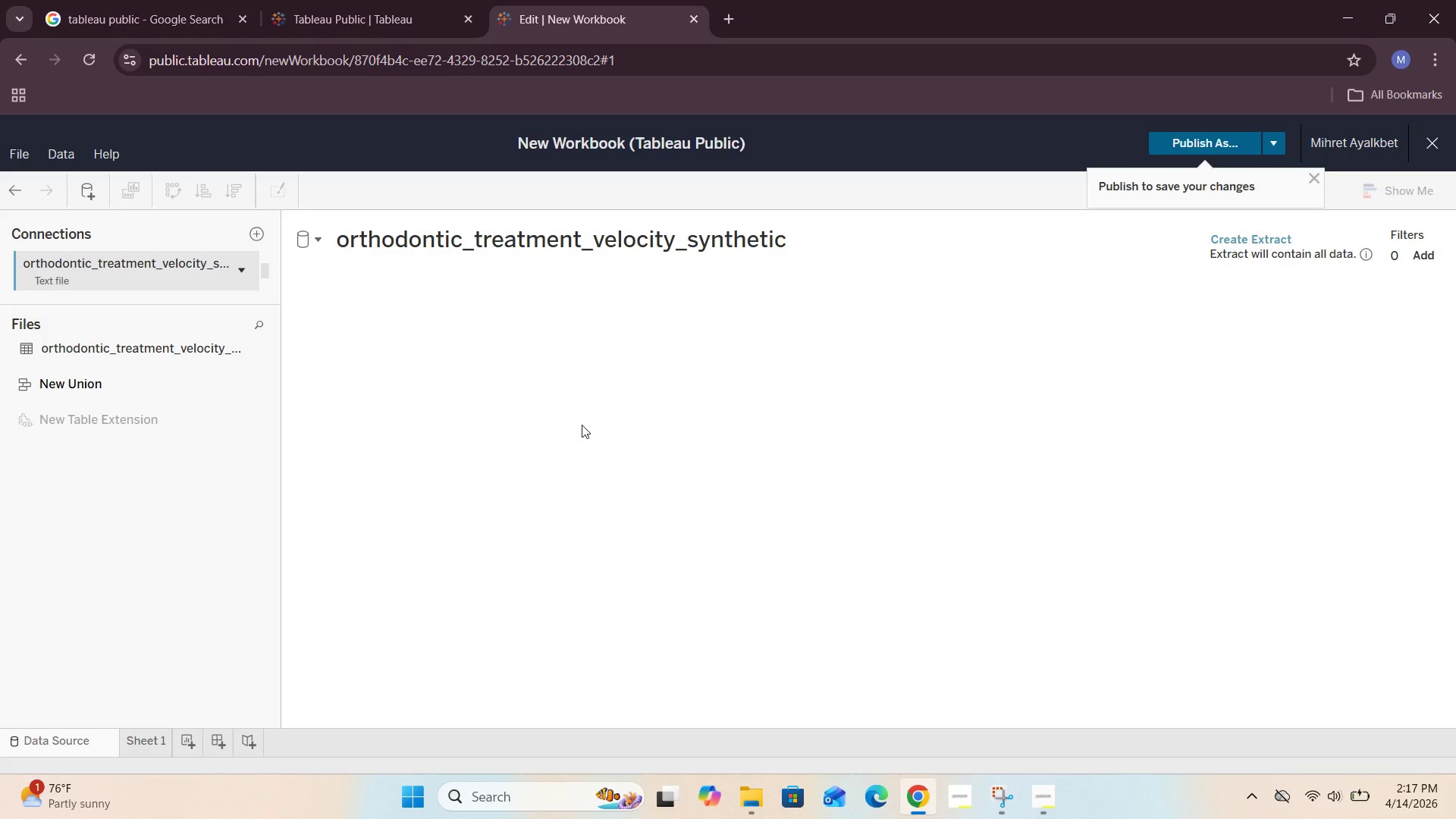 
left_click([1247, 239])
 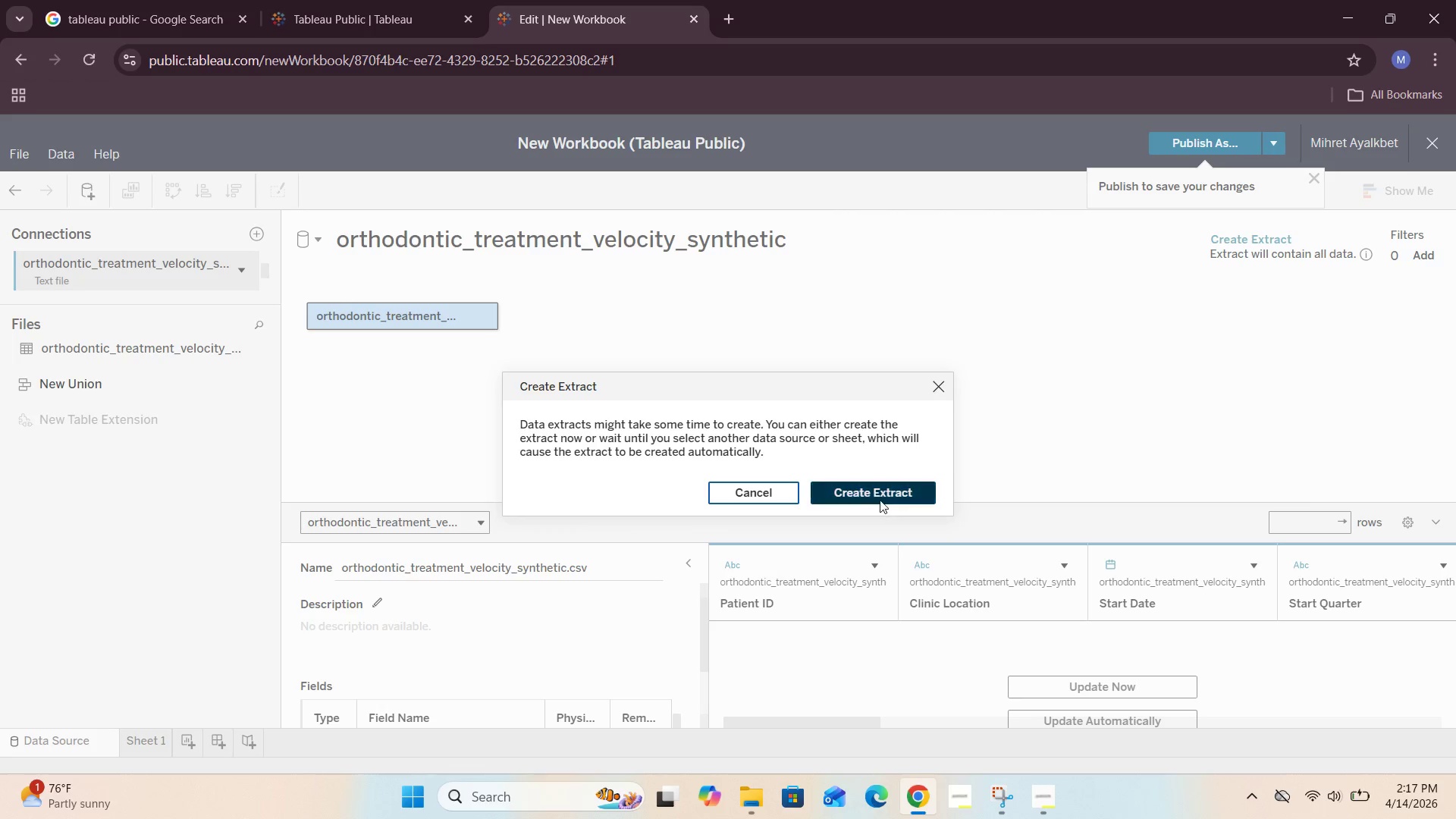 
left_click([880, 499])
 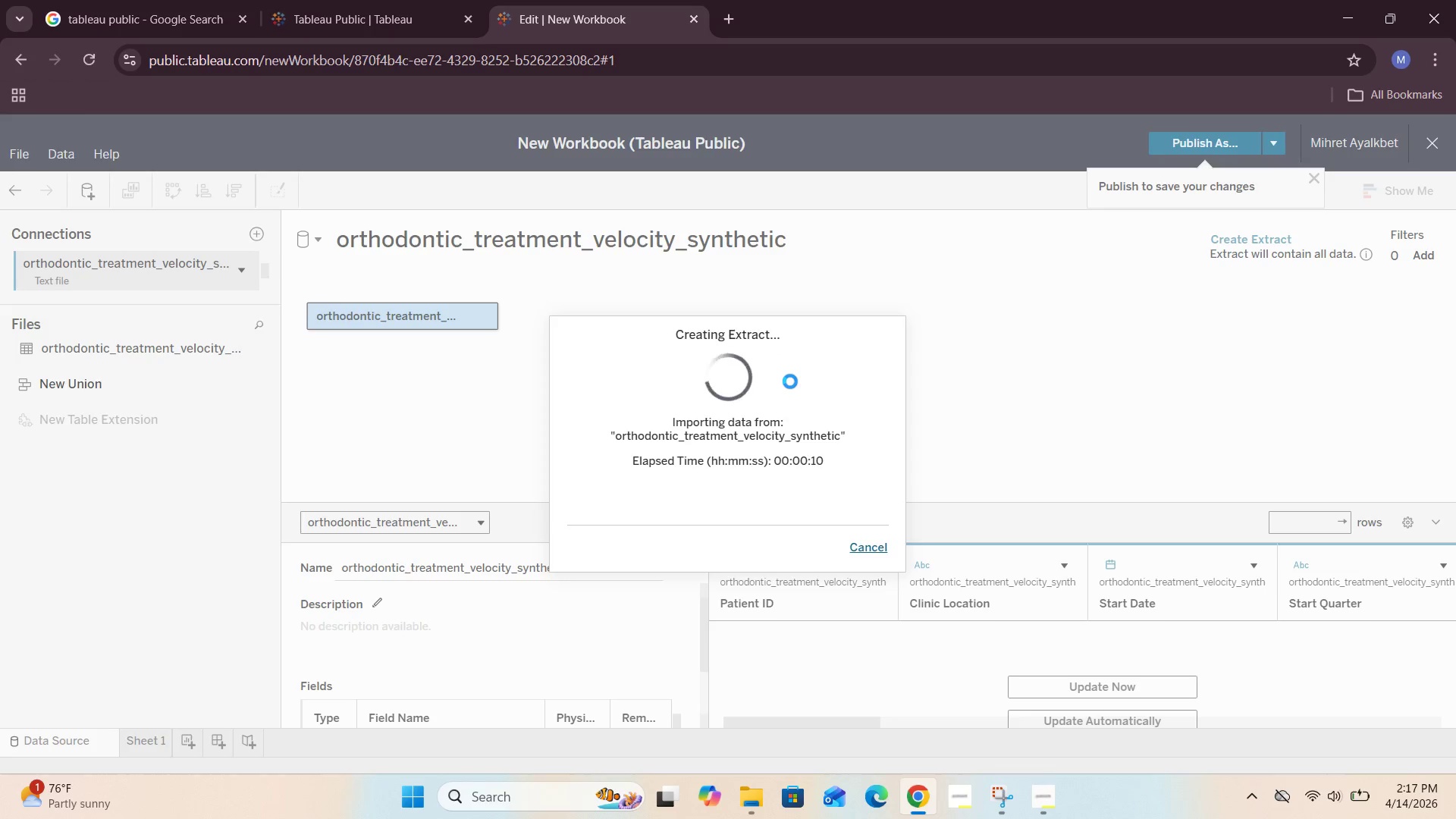 
wait(17.83)
 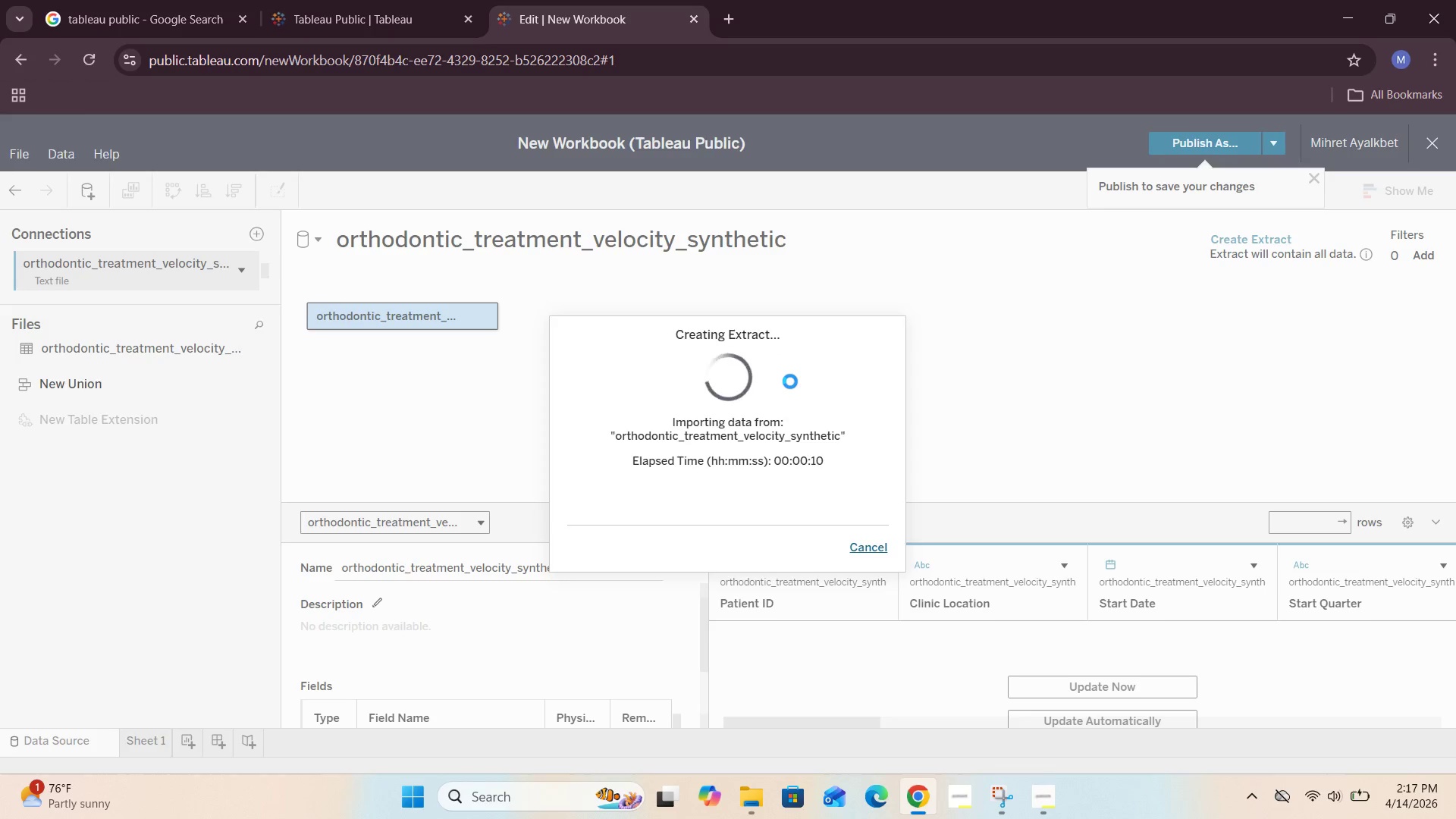 
left_click([690, 563])
 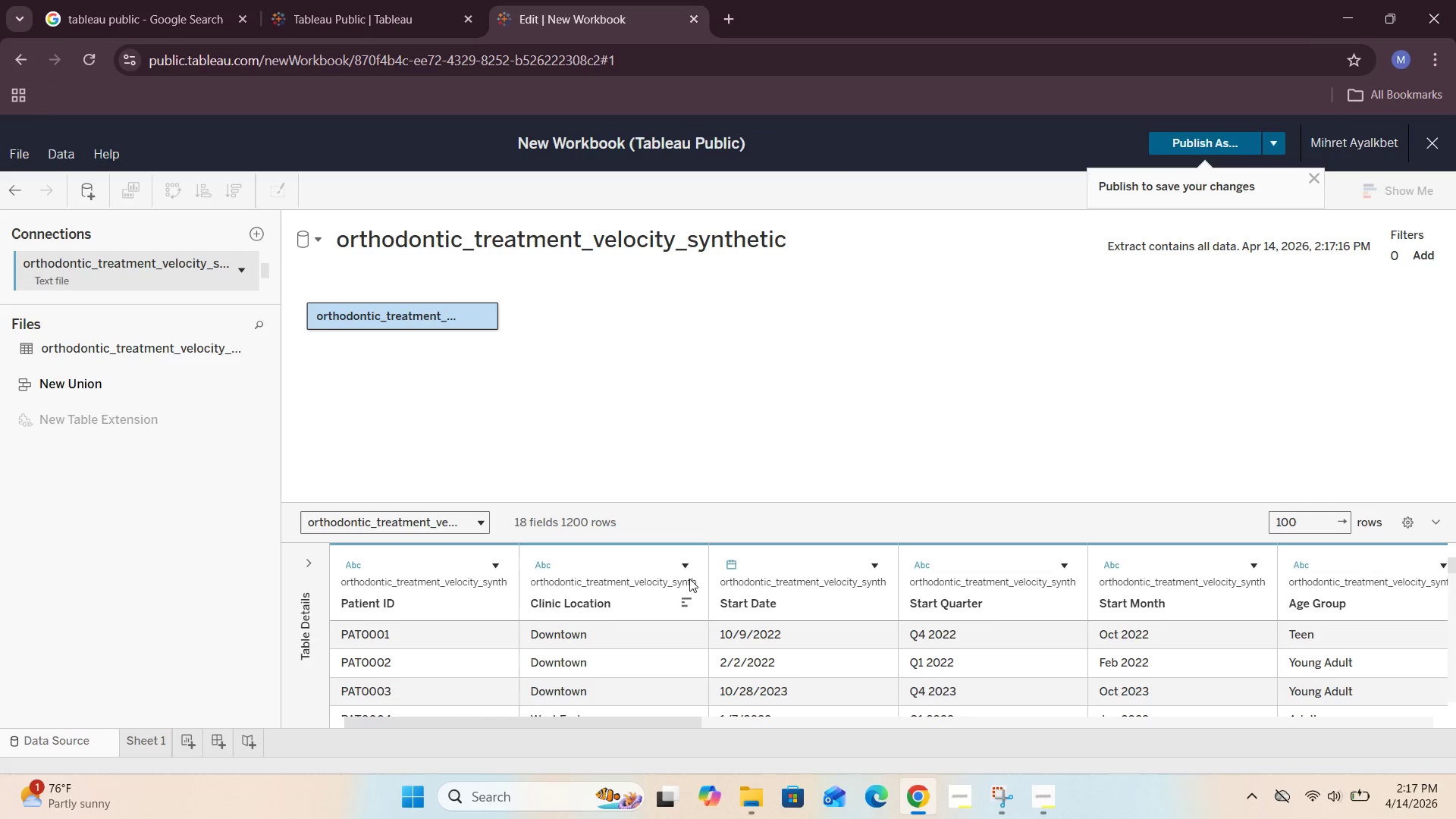 
scroll: coordinate [690, 580], scroll_direction: down, amount: 1.0
 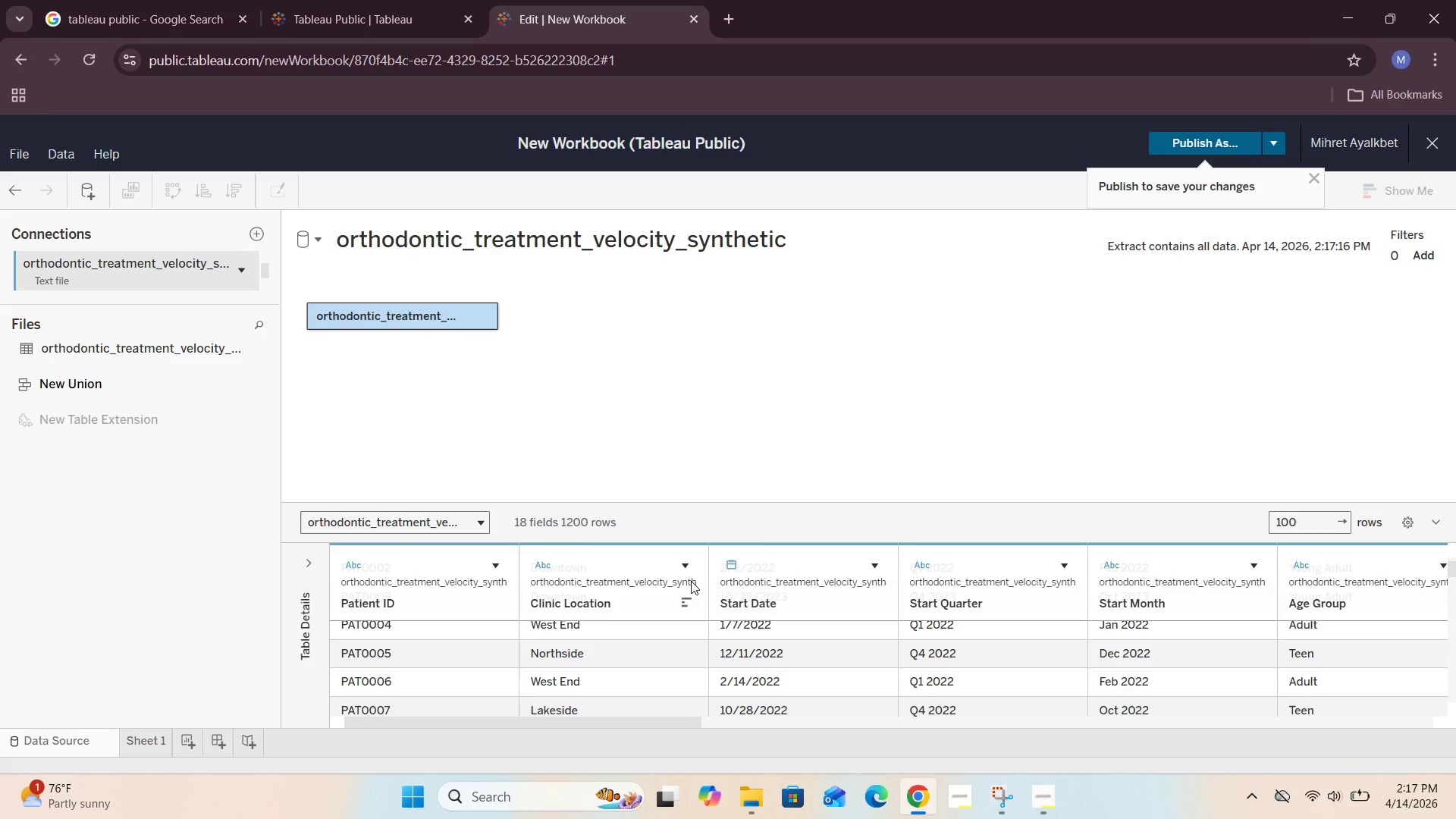 
scroll: coordinate [691, 581], scroll_direction: up, amount: 2.0
 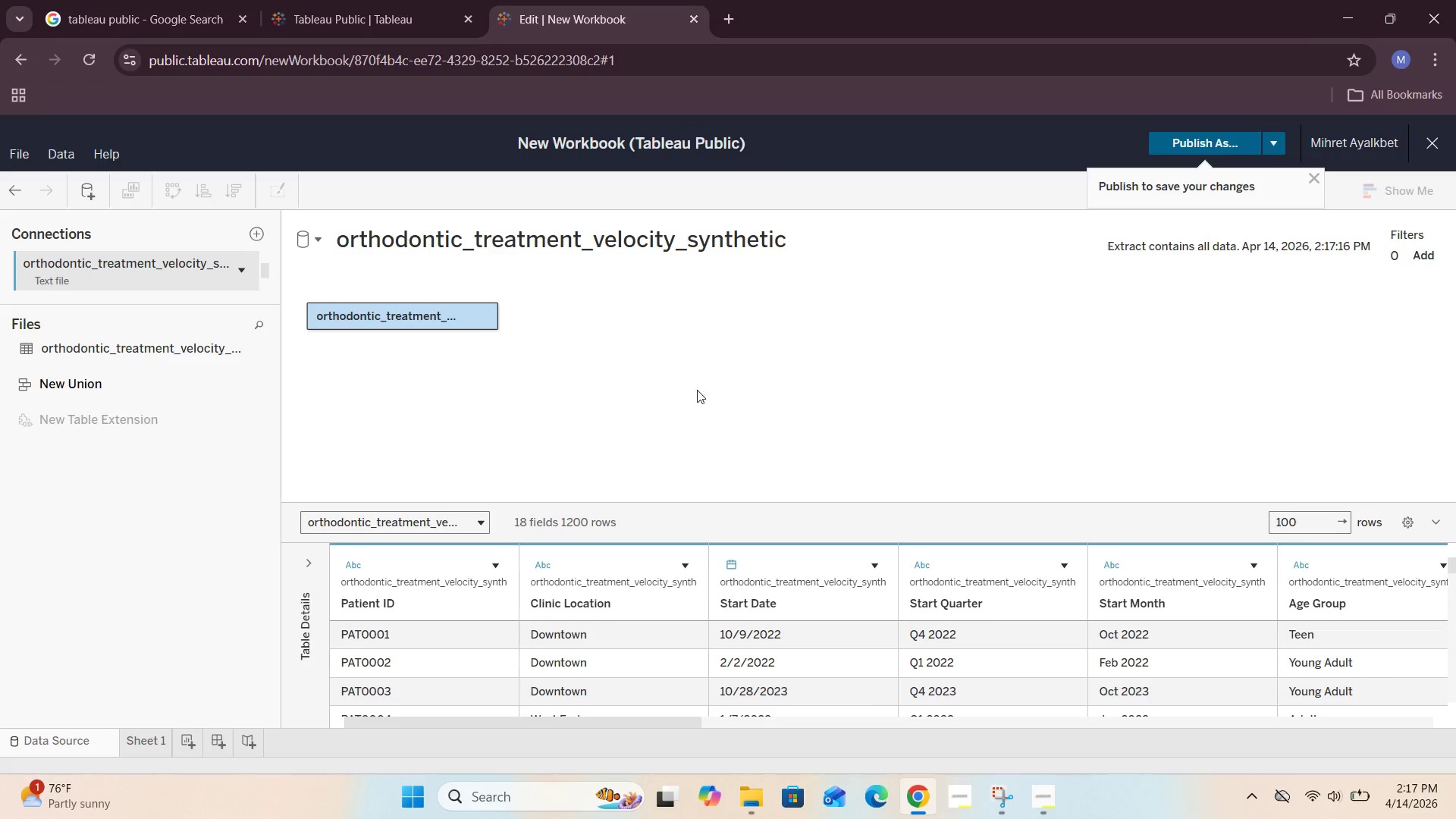 
wait(5.92)
 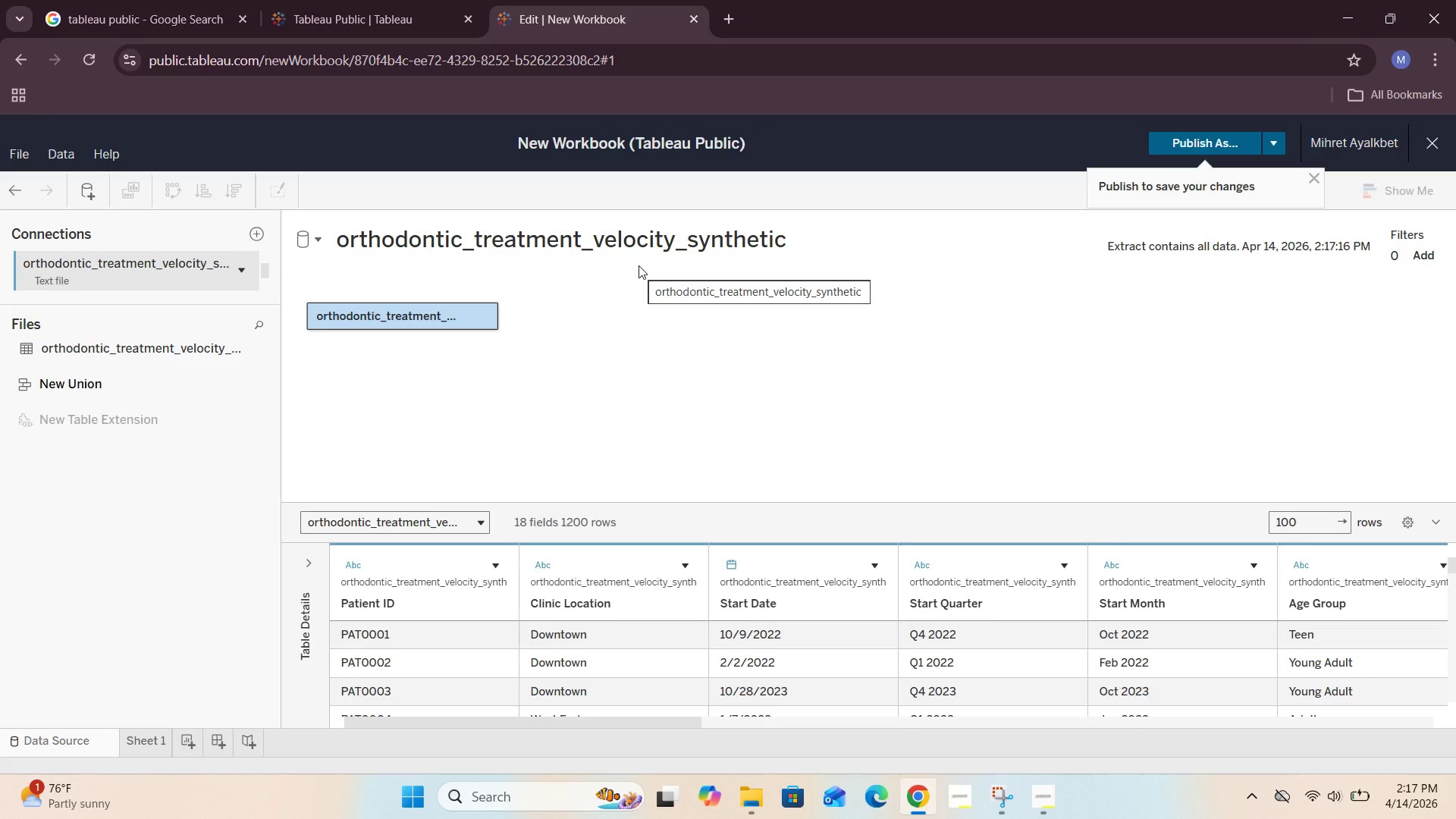 
left_click_drag(start_coordinate=[721, 504], to_coordinate=[735, 239])
 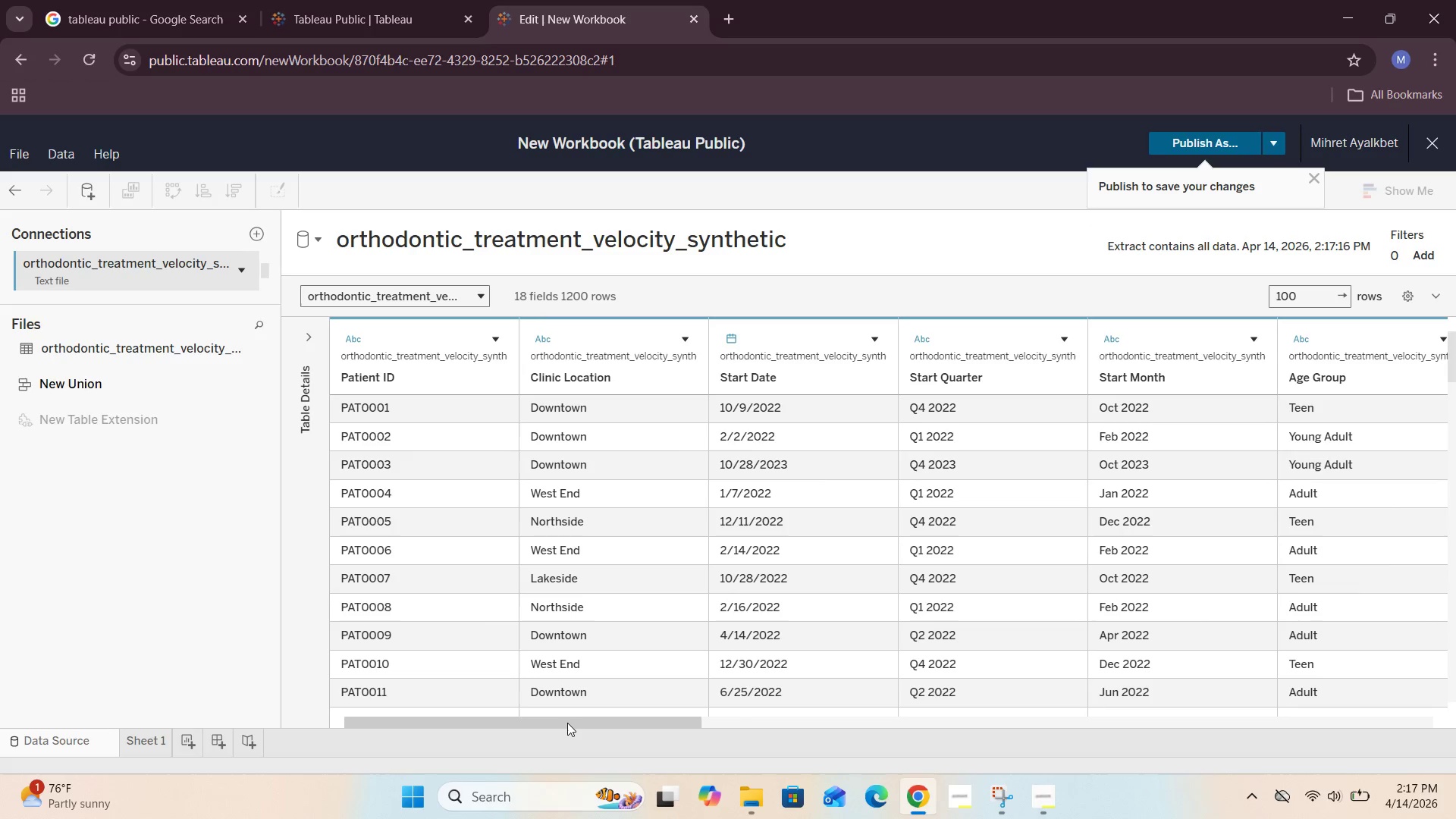 
left_click_drag(start_coordinate=[567, 723], to_coordinate=[461, 723])
 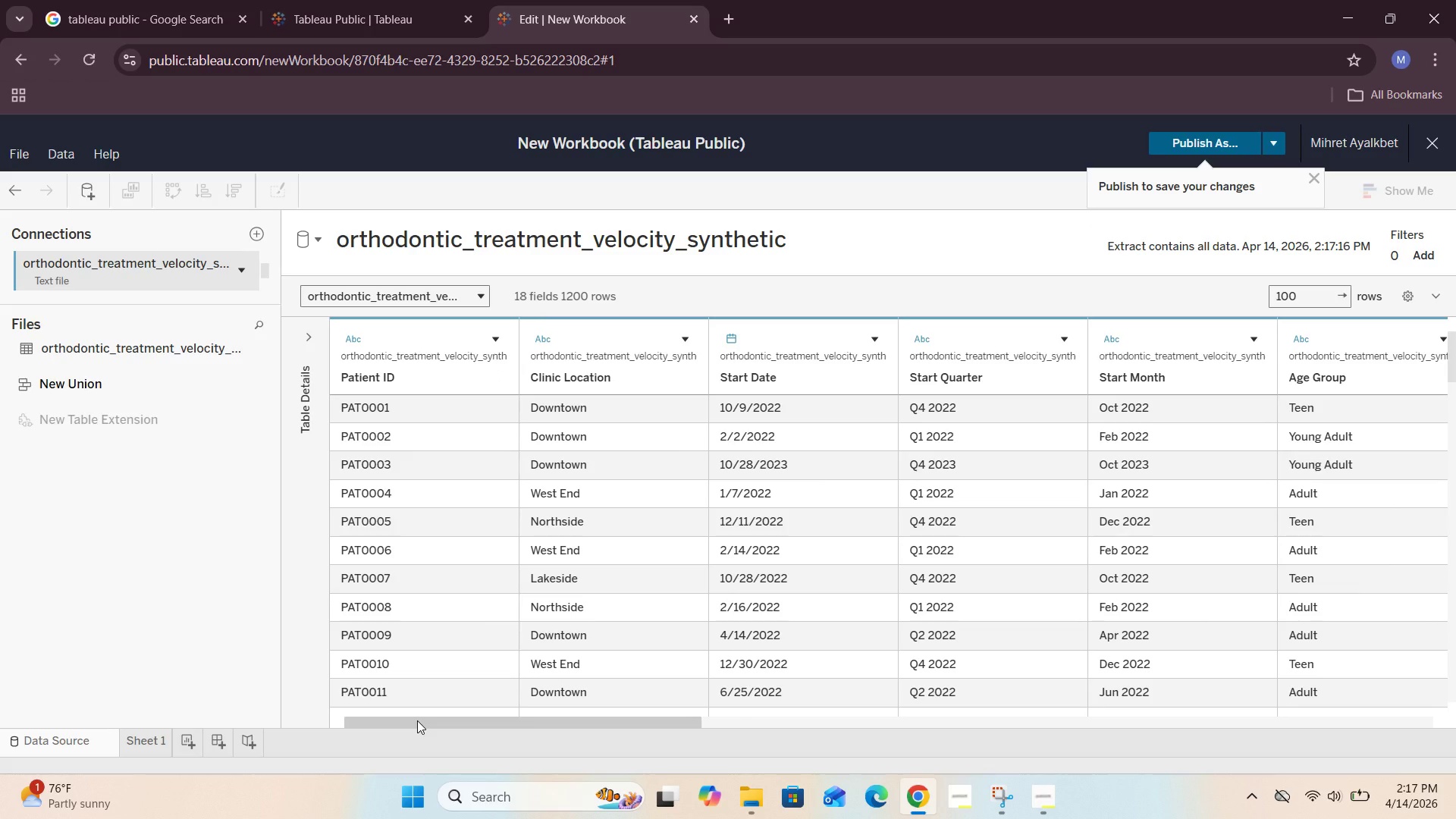 
mouse_move([604, 373])
 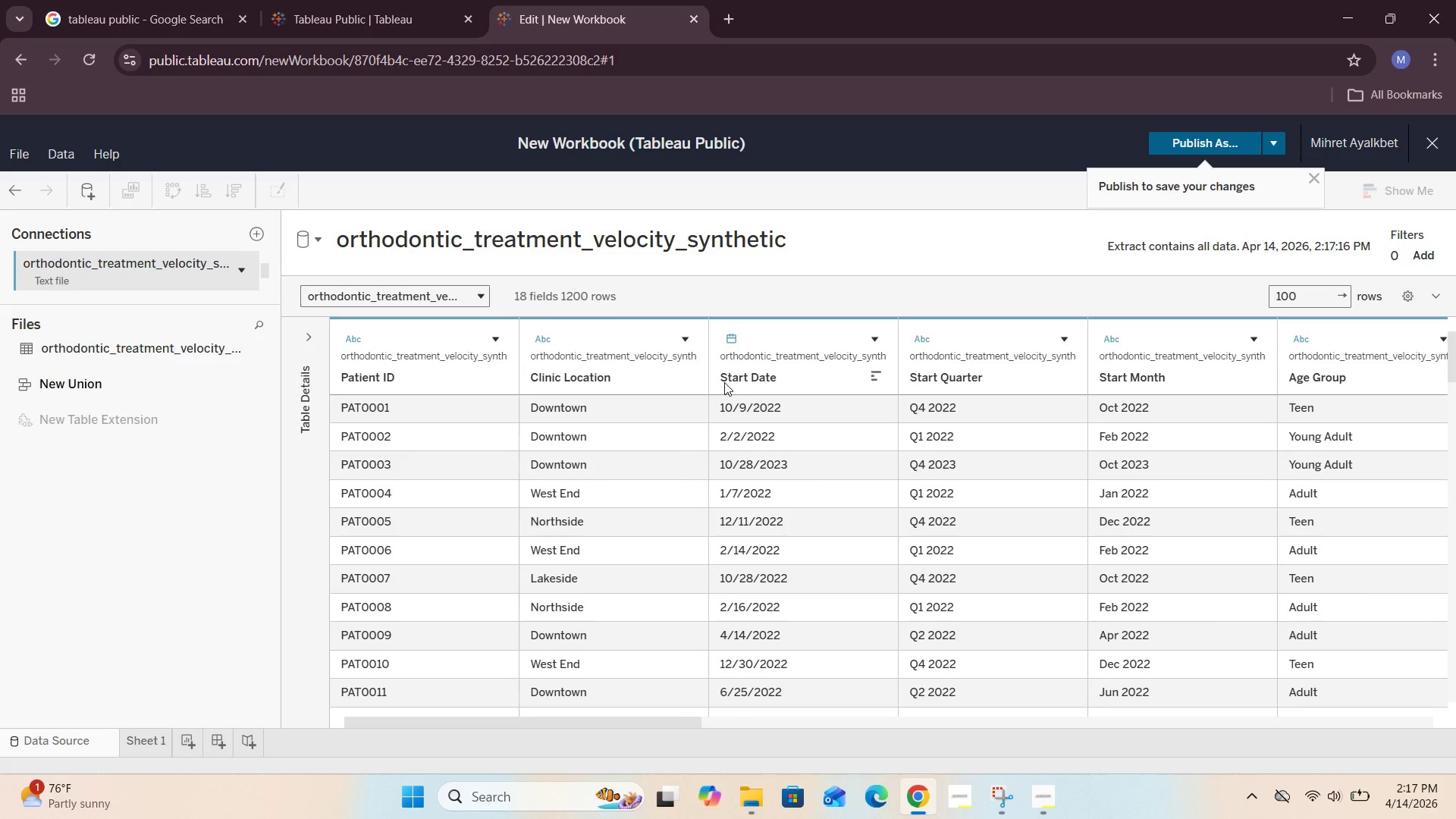 
mouse_move([788, 381])
 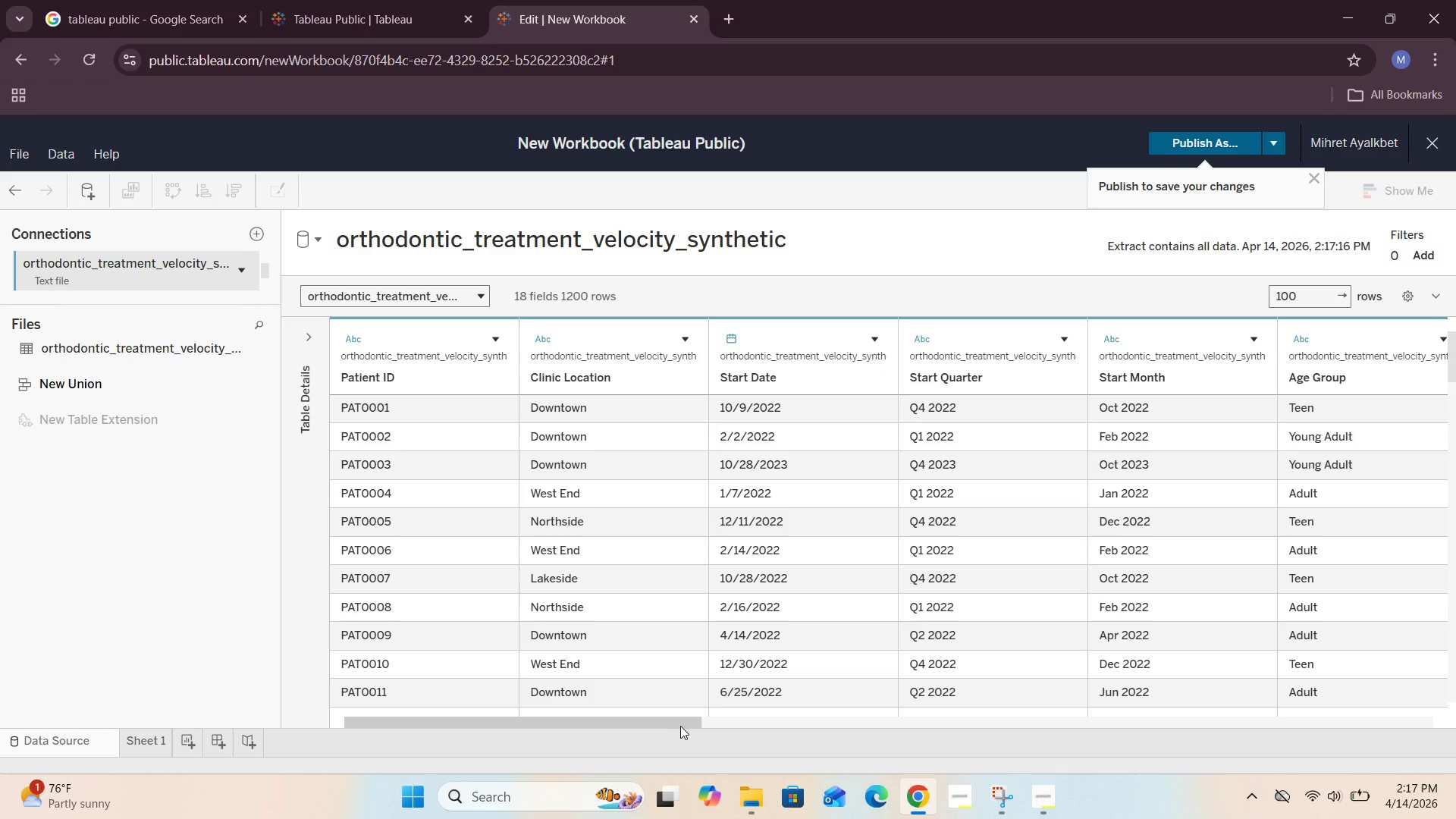 
left_click_drag(start_coordinate=[676, 726], to_coordinate=[880, 729])
 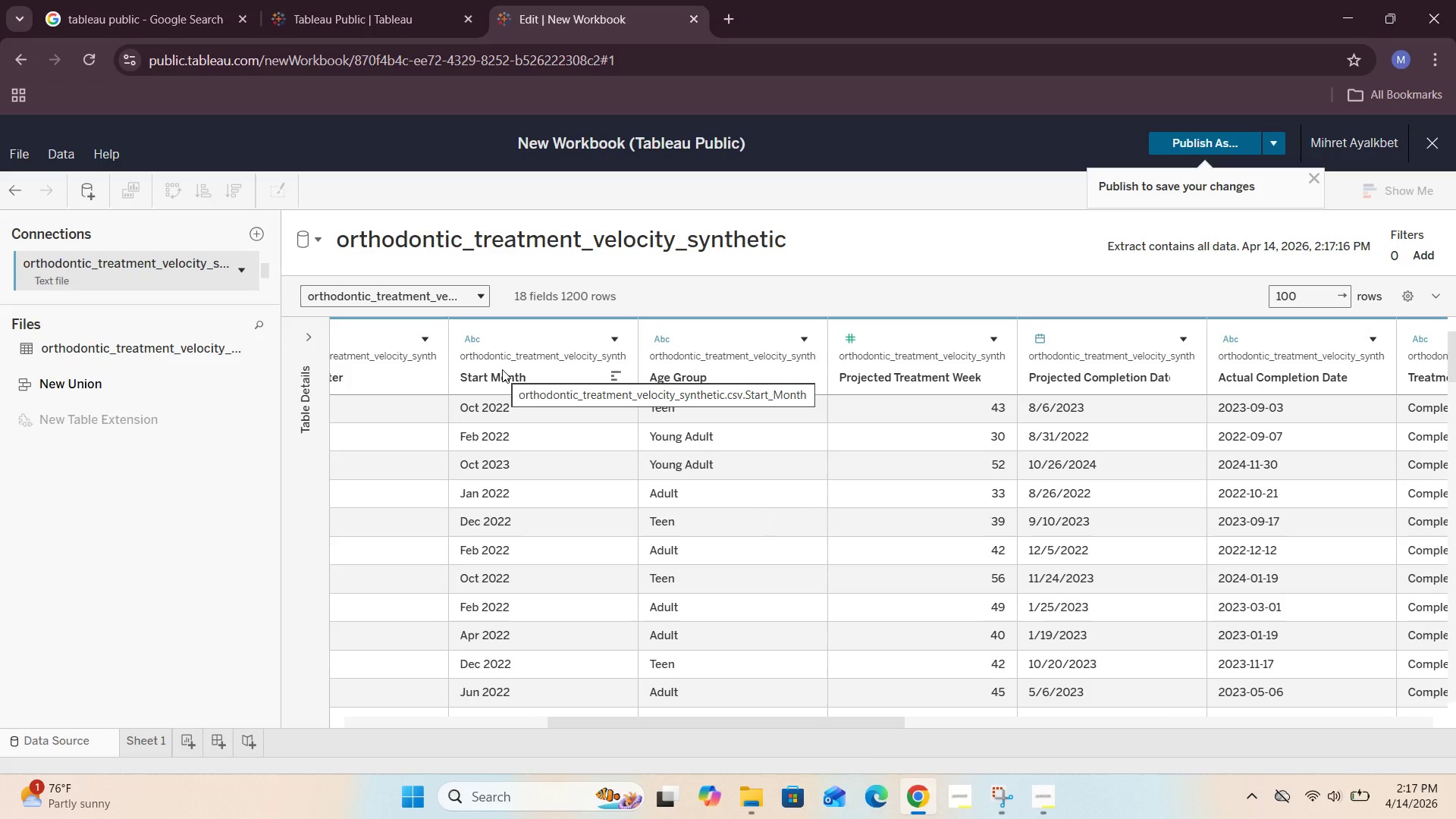 
mouse_move([498, 409])
 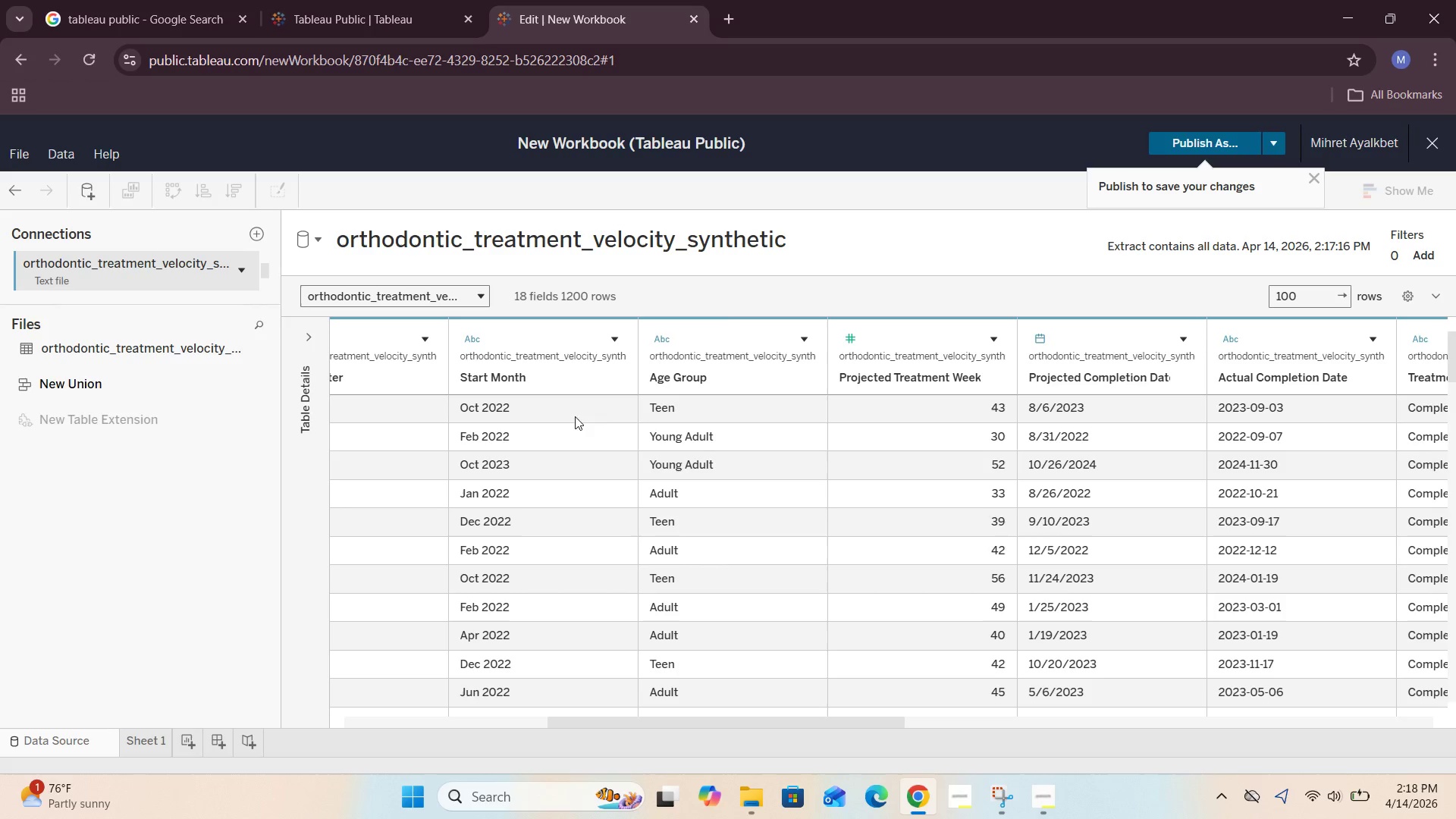 
mouse_move([688, 408])
 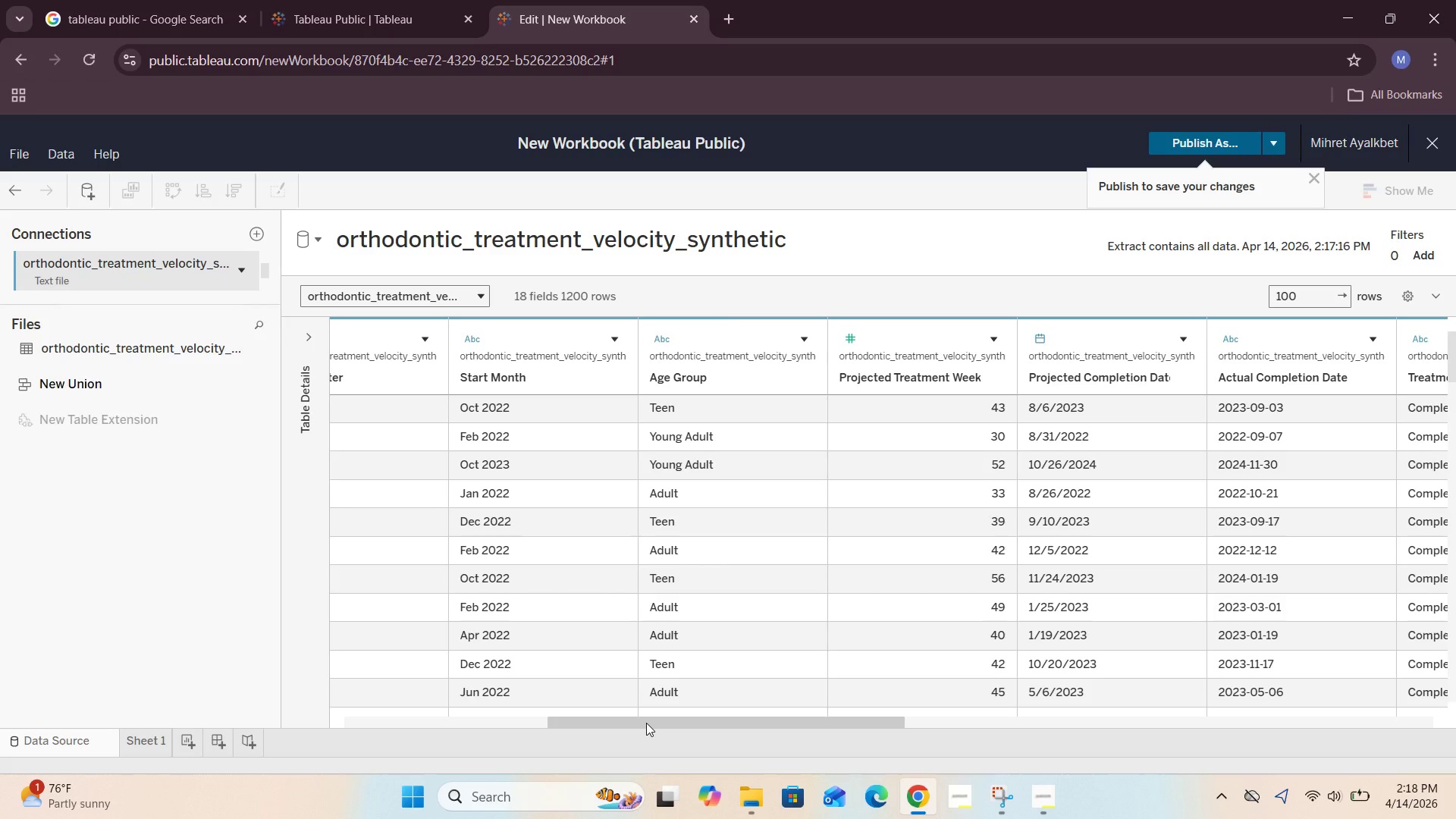 
left_click_drag(start_coordinate=[646, 723], to_coordinate=[776, 723])
 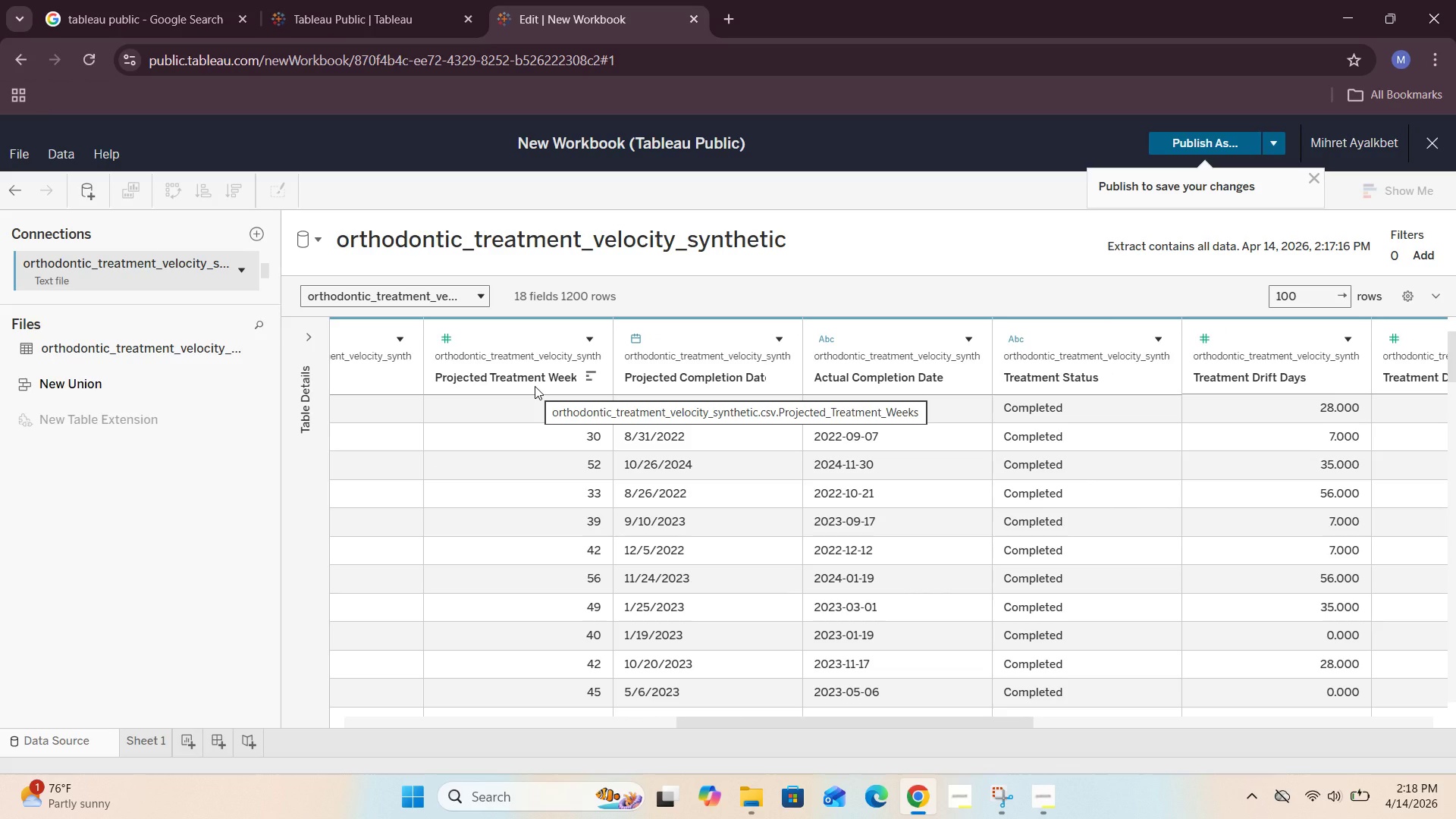 
wait(10.37)
 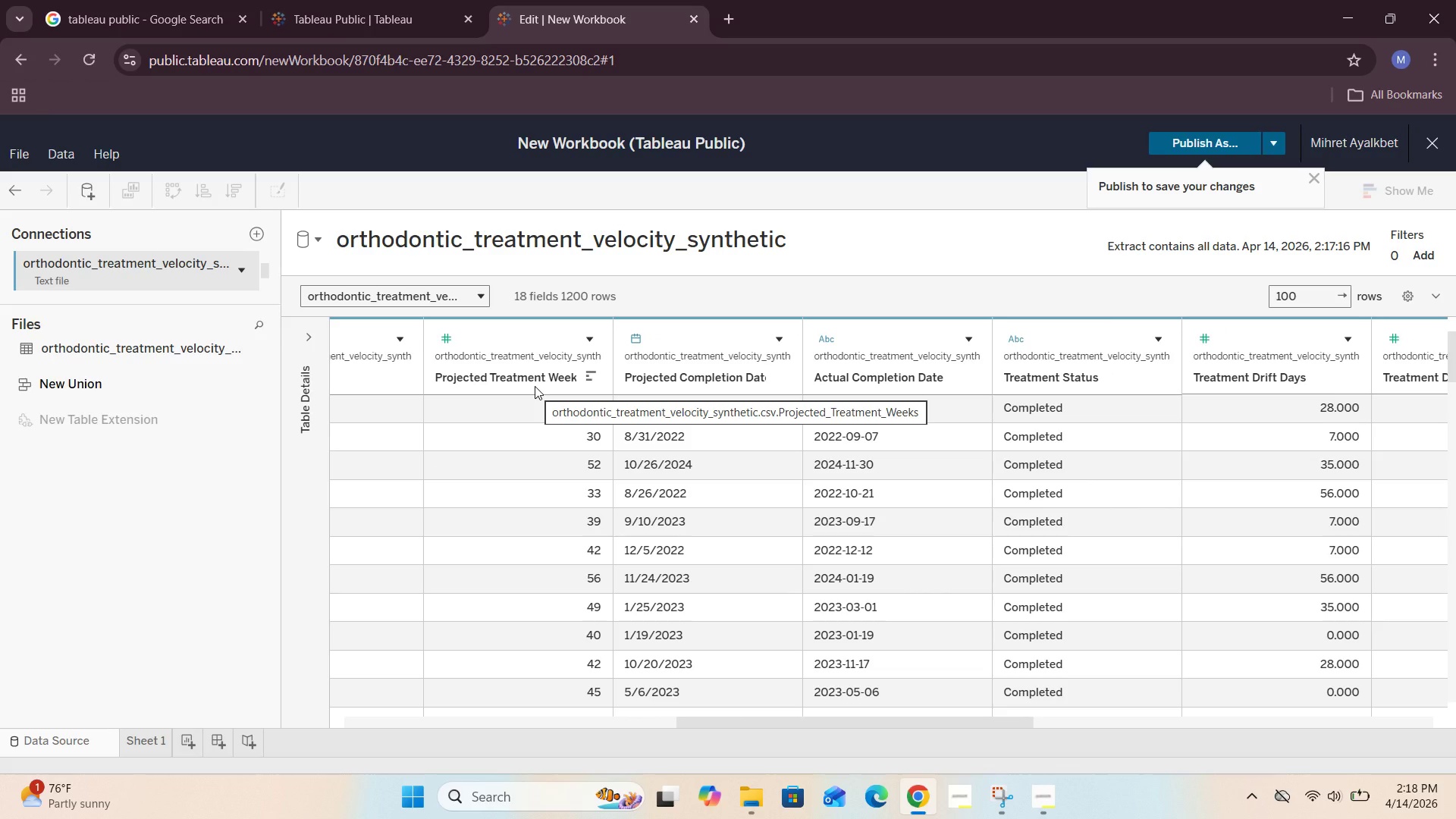 
mouse_move([910, 419])
 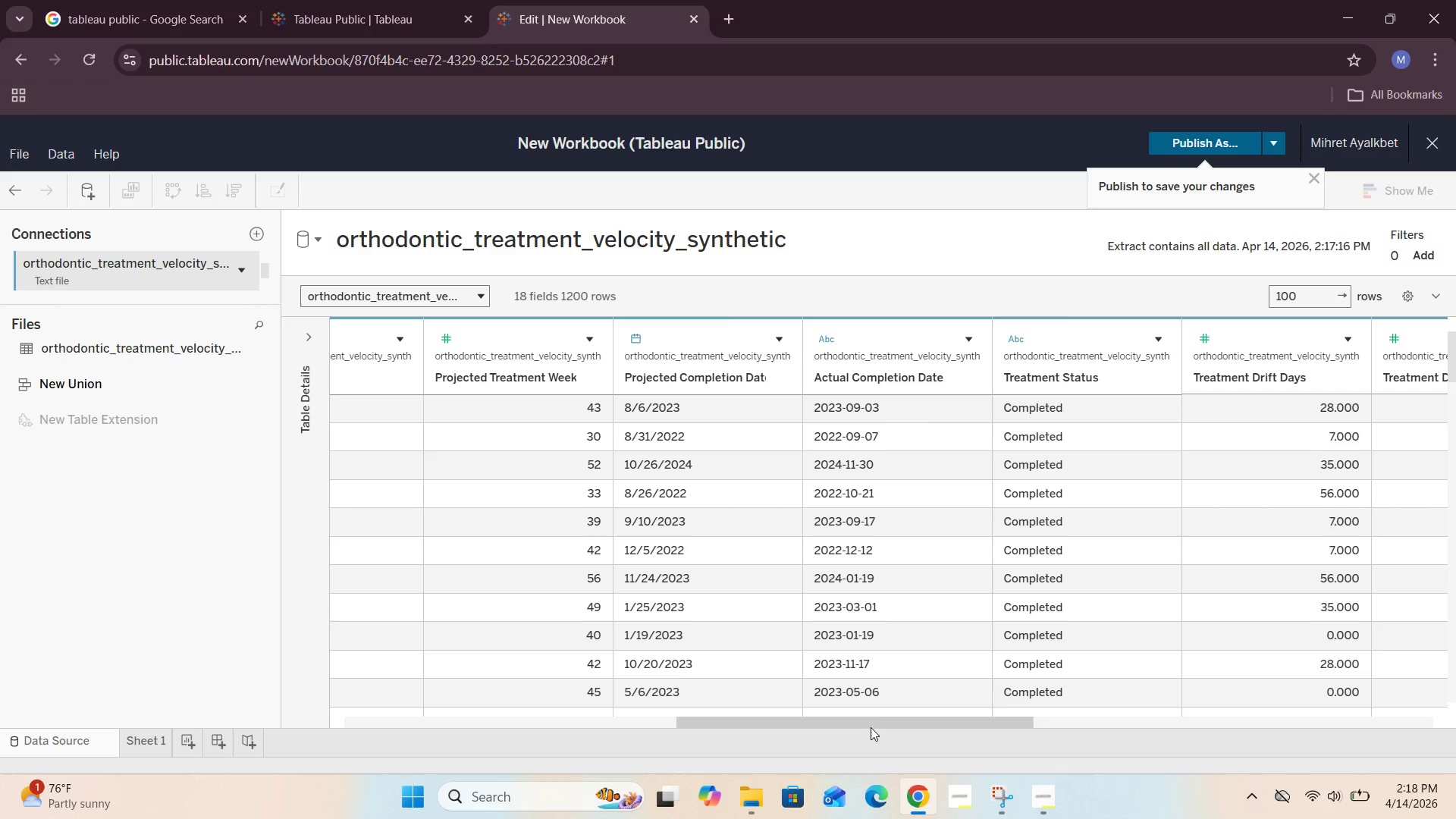 
left_click_drag(start_coordinate=[871, 720], to_coordinate=[1009, 732])
 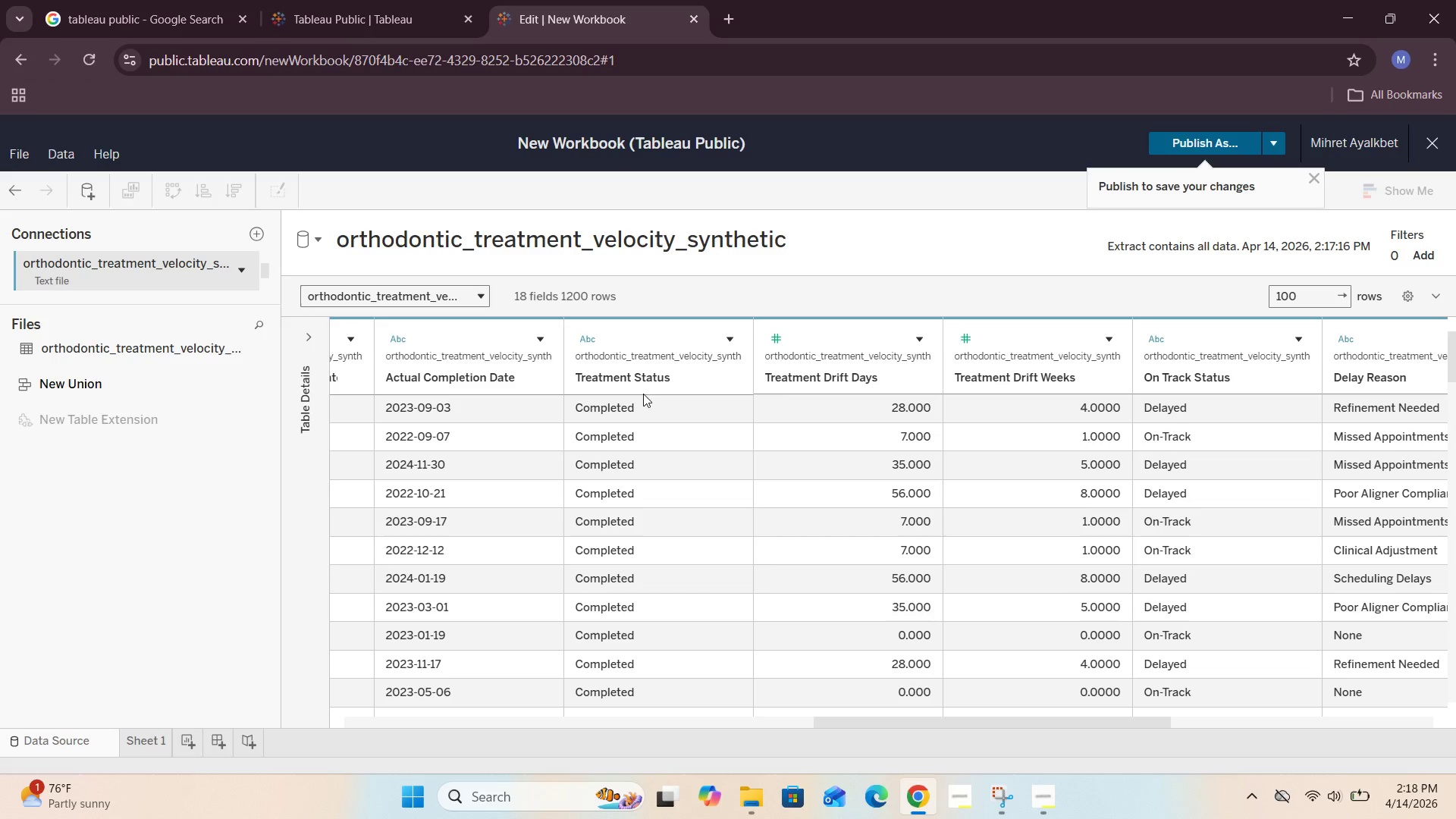 
mouse_move([839, 404])
 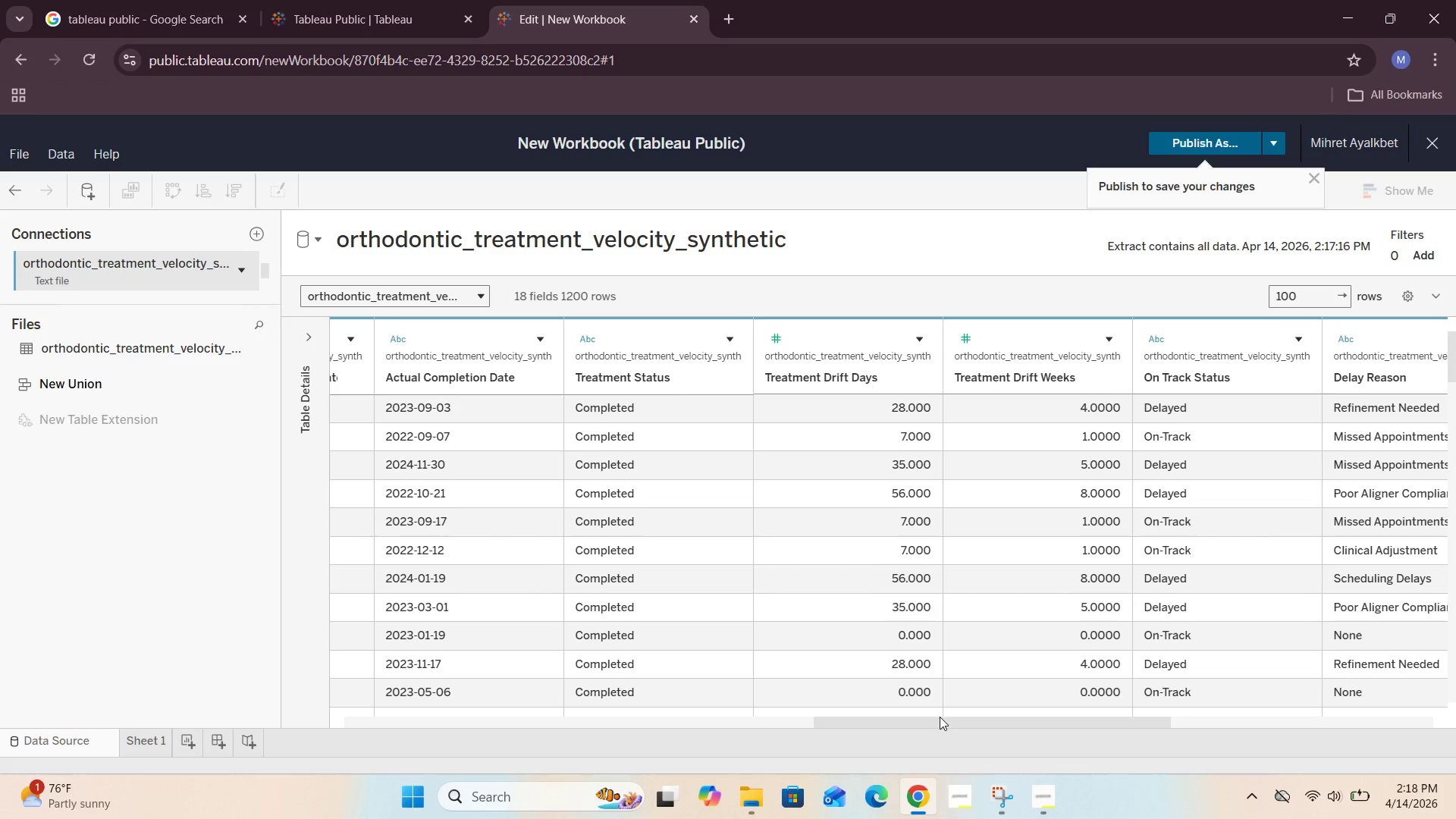 
left_click_drag(start_coordinate=[930, 723], to_coordinate=[1084, 720])
 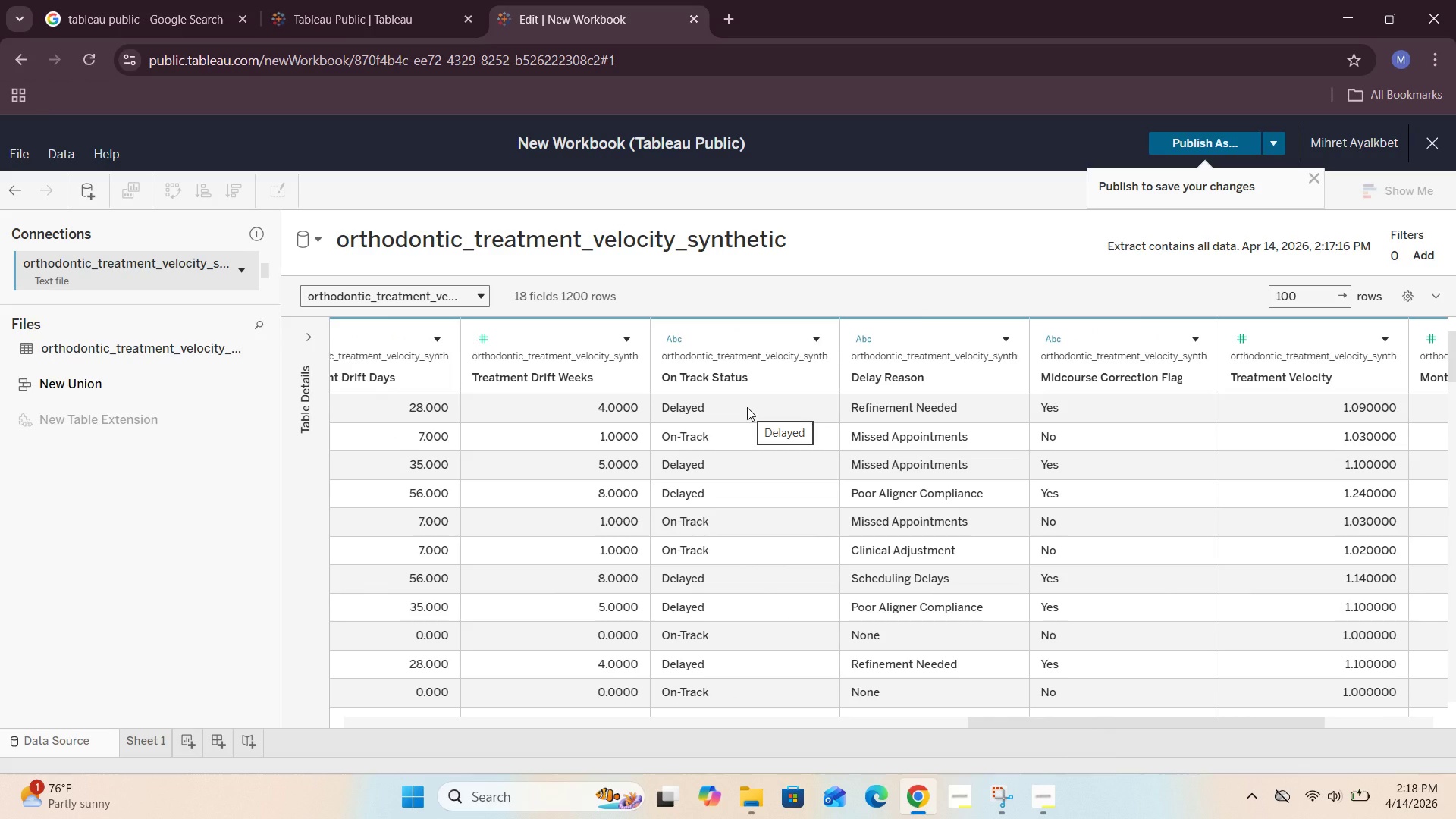 
wait(21.52)
 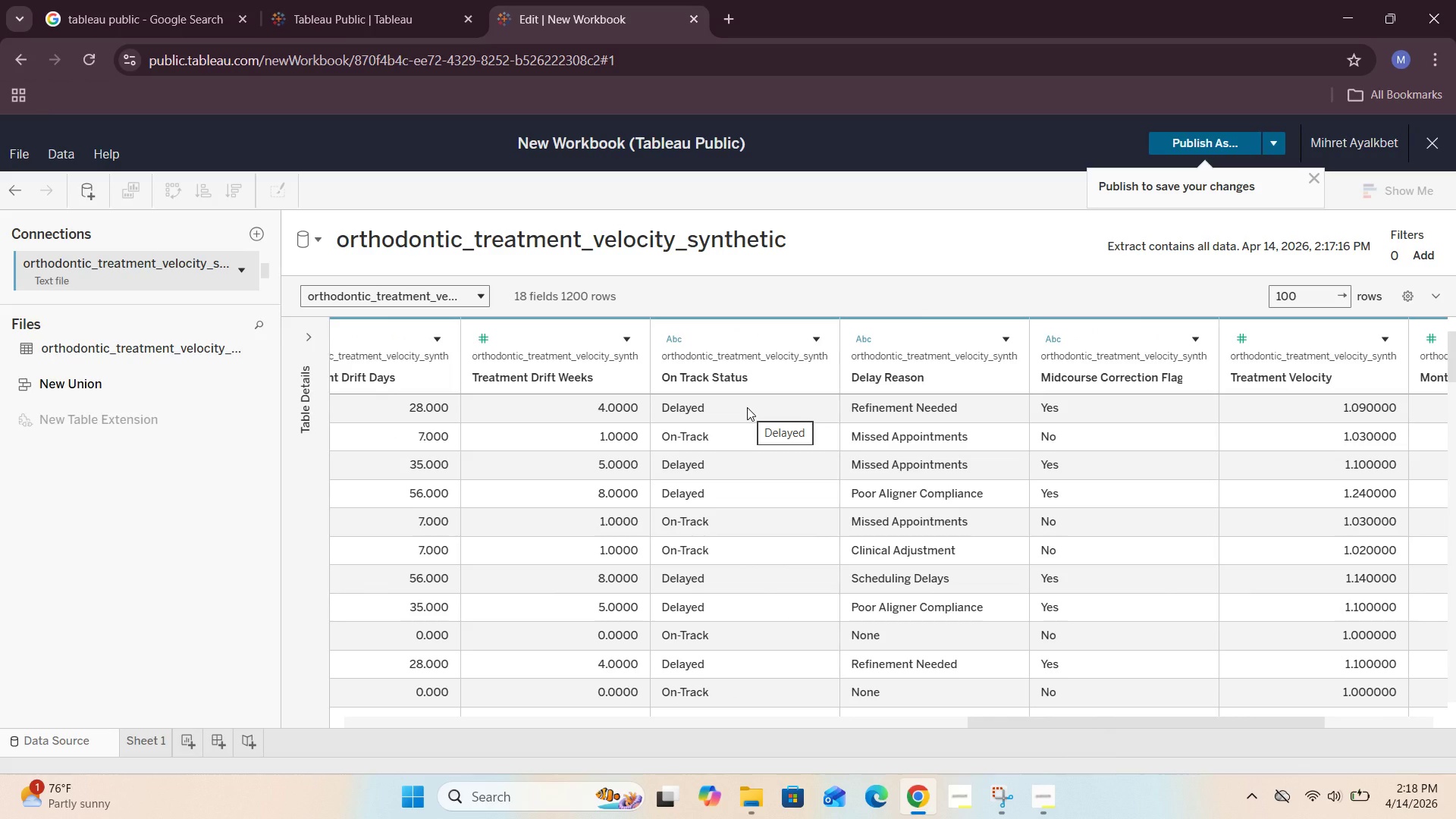 
left_click_drag(start_coordinate=[976, 721], to_coordinate=[1067, 727])
 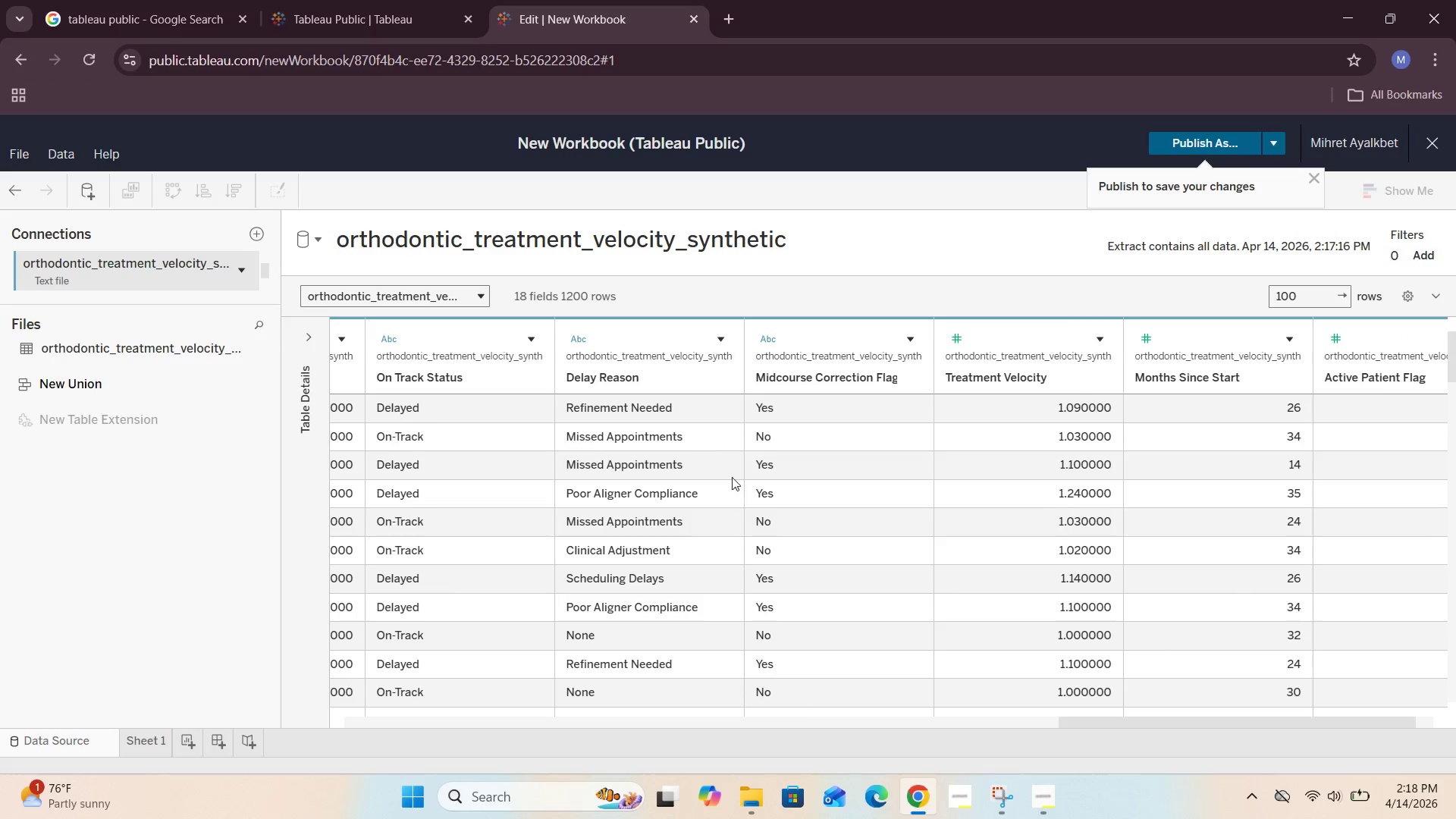 
mouse_move([676, 388])
 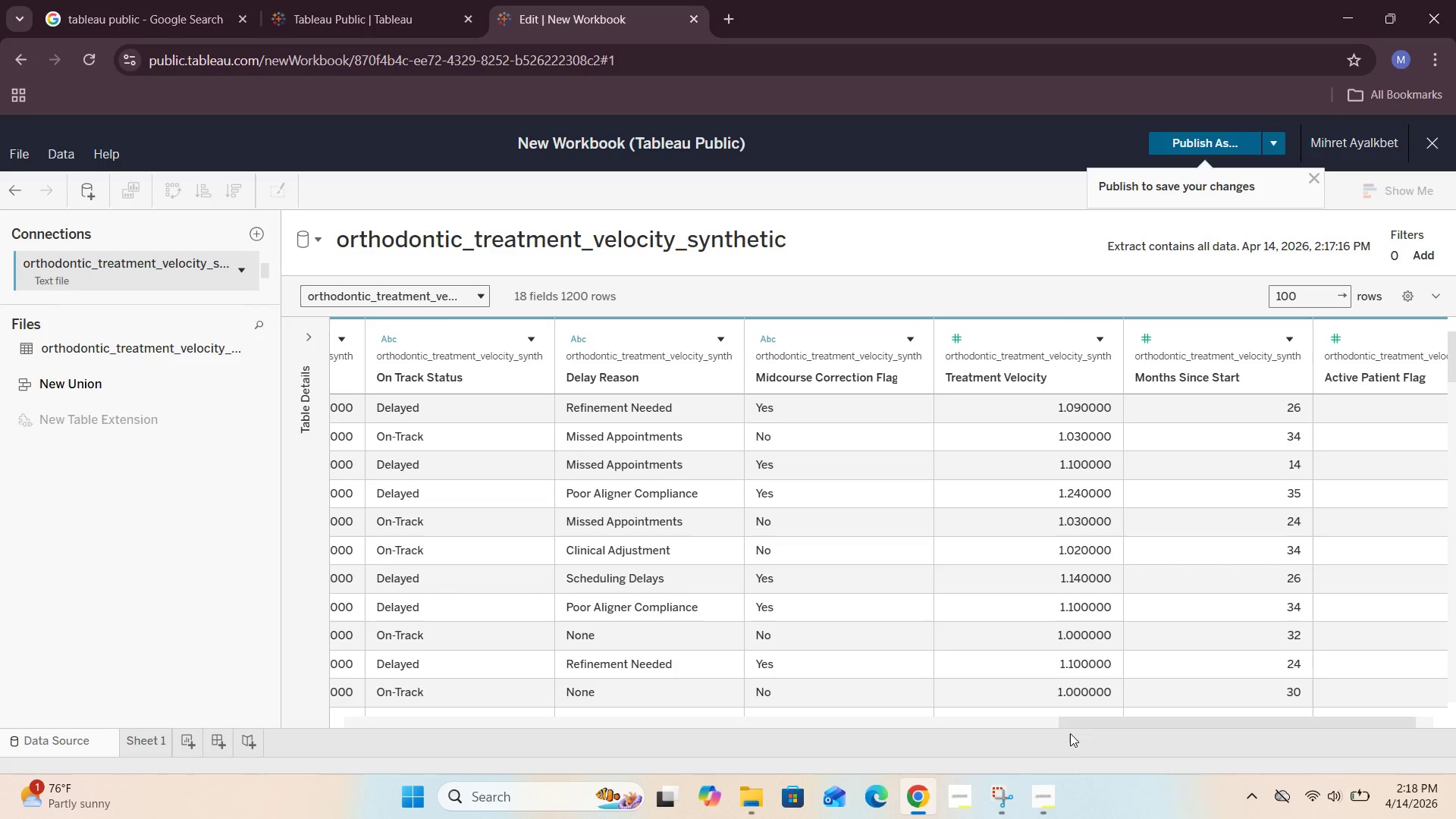 
left_click_drag(start_coordinate=[1085, 726], to_coordinate=[1255, 704])
 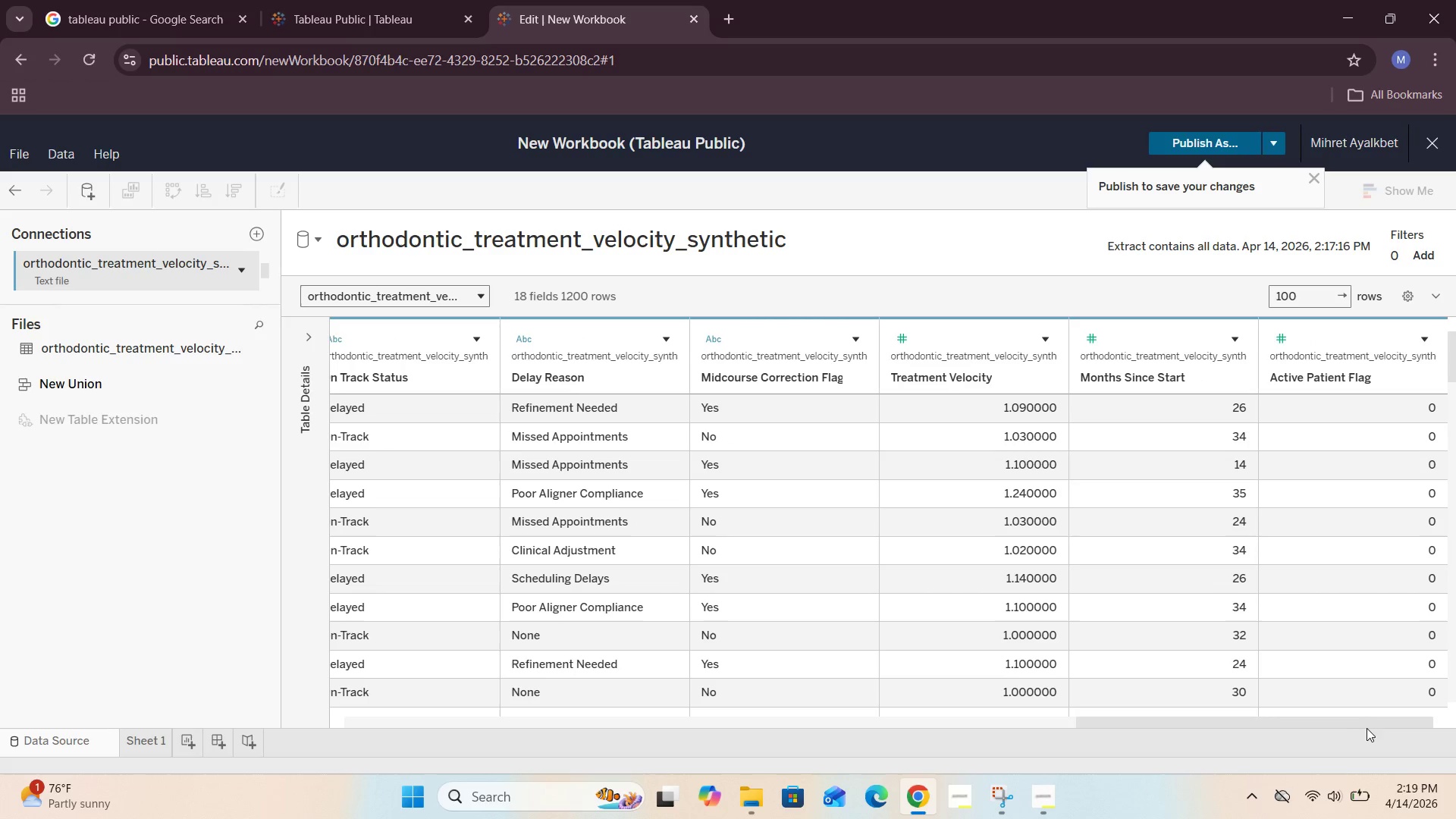 
left_click_drag(start_coordinate=[1373, 723], to_coordinate=[431, 724])
 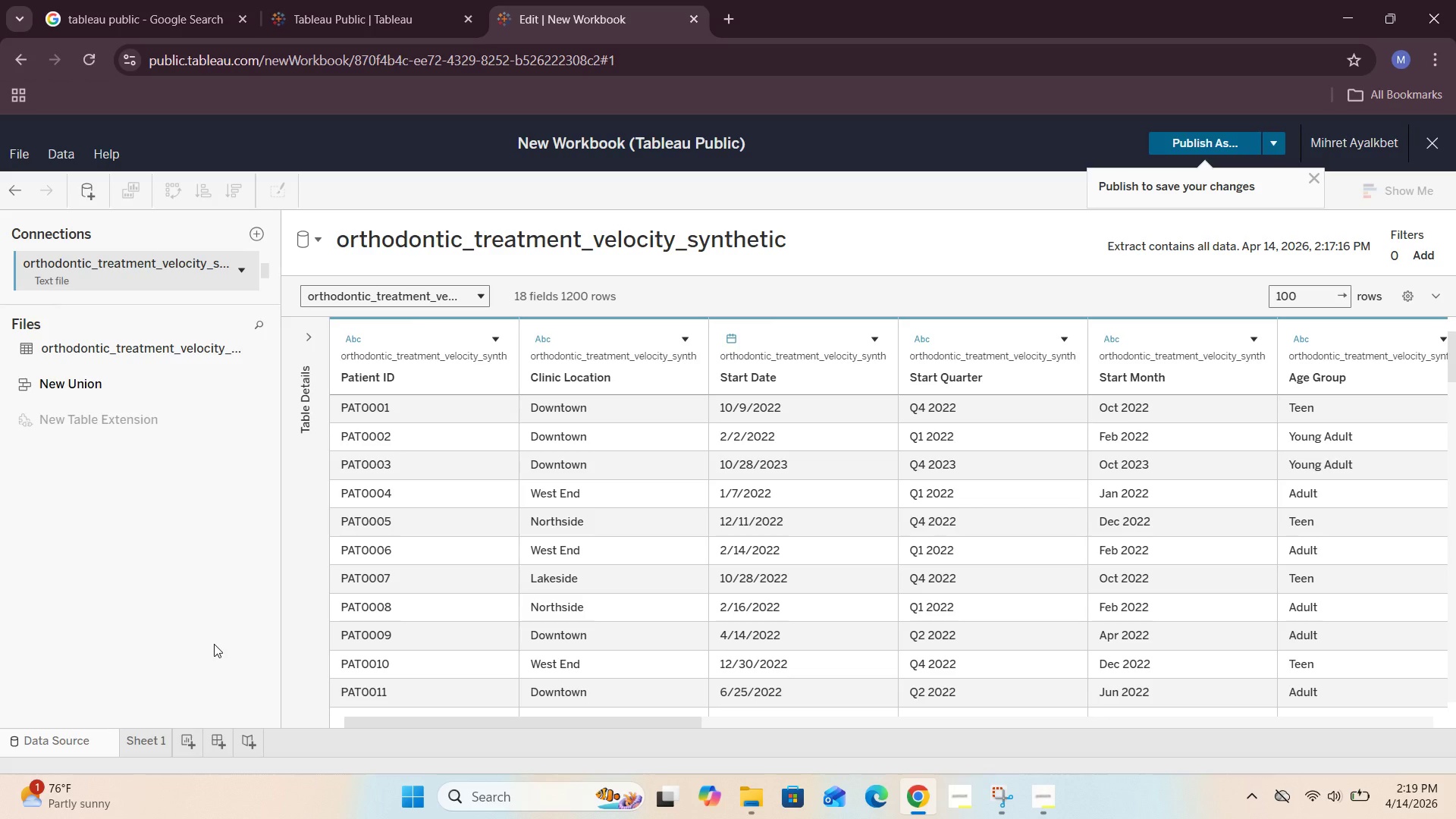 
wait(20.84)
 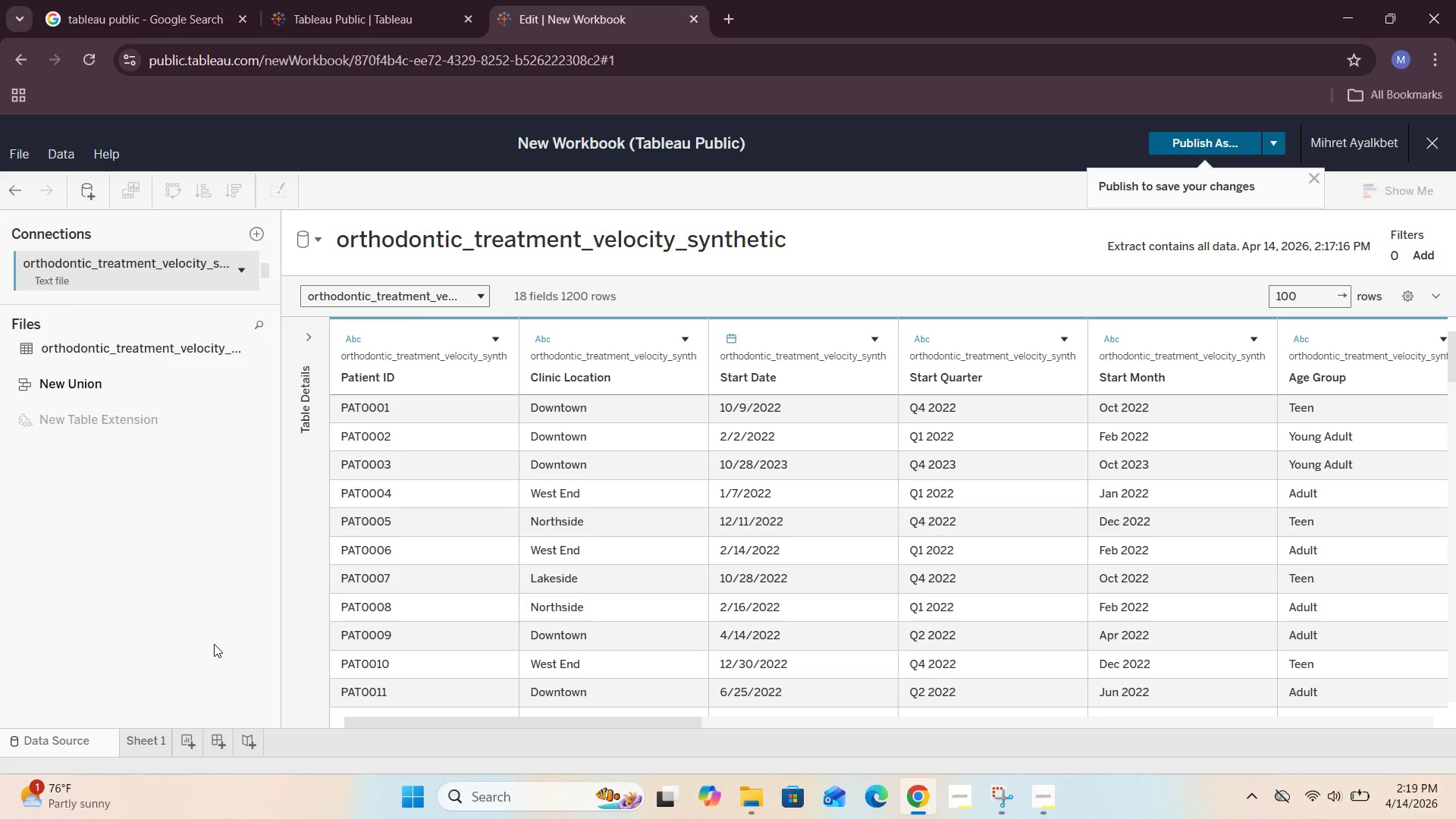 
left_click_drag(start_coordinate=[822, 280], to_coordinate=[820, 243])
 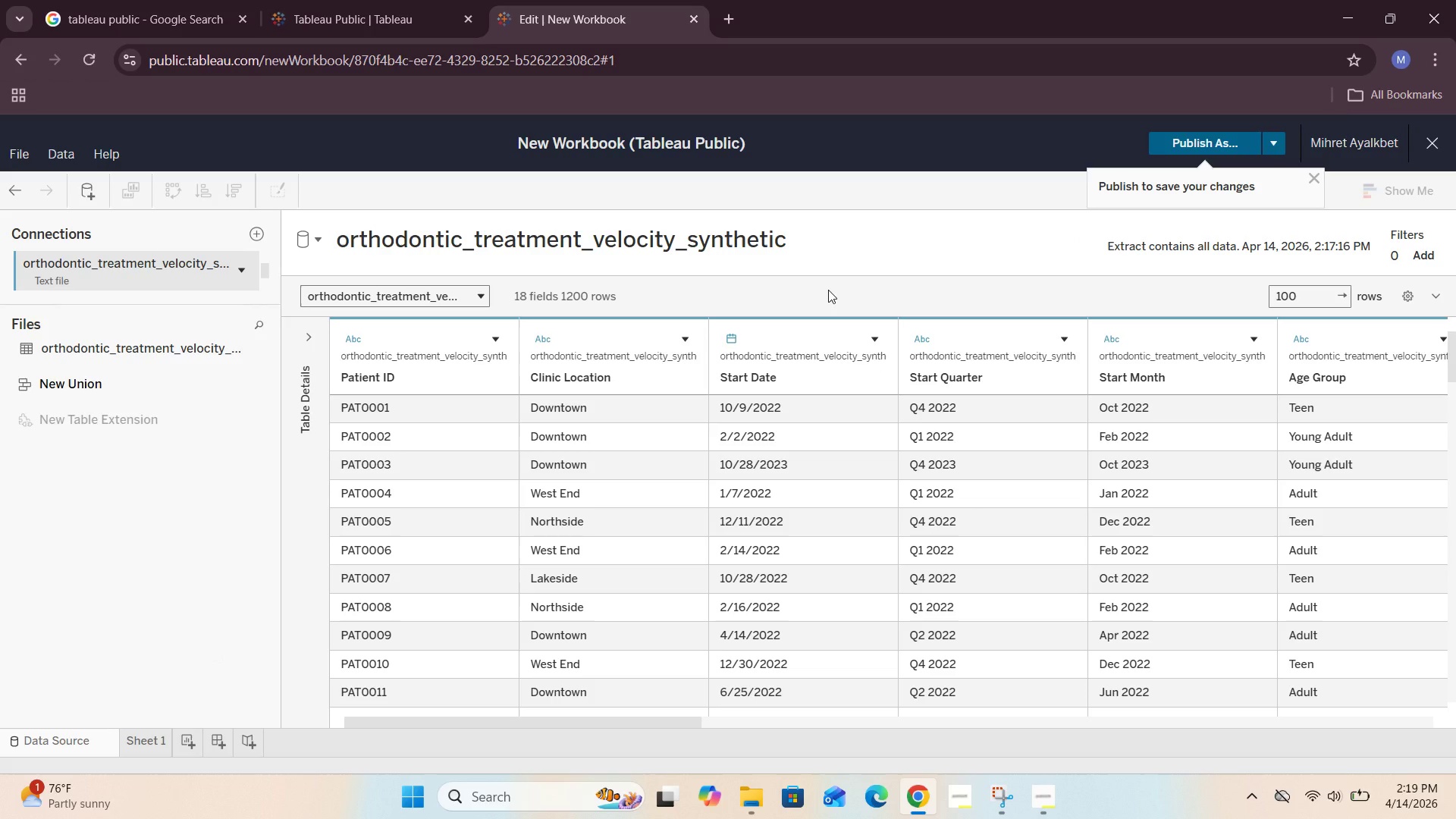 
wait(6.45)
 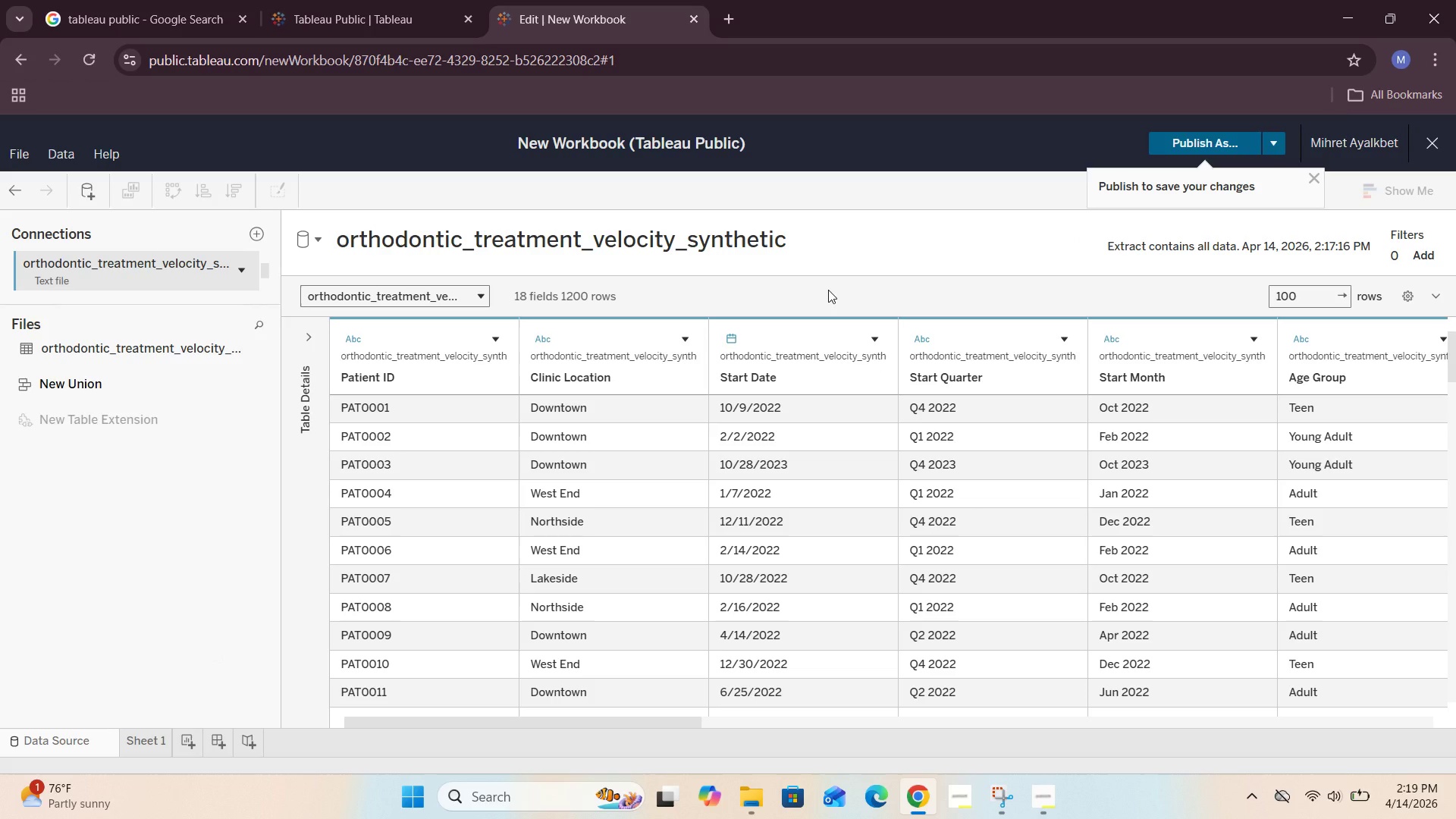 
mouse_move([434, 566])
 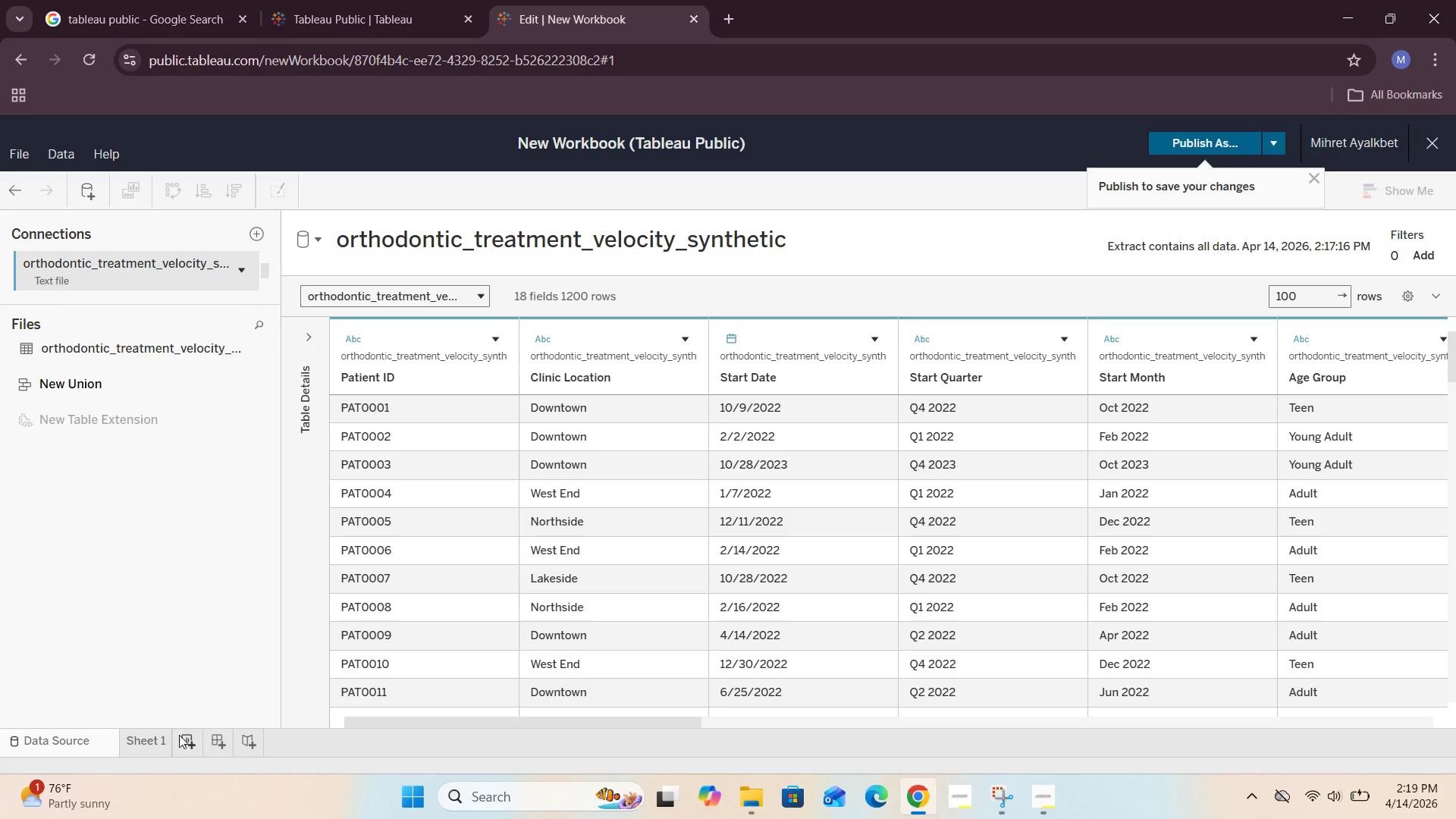 
left_click([159, 742])
 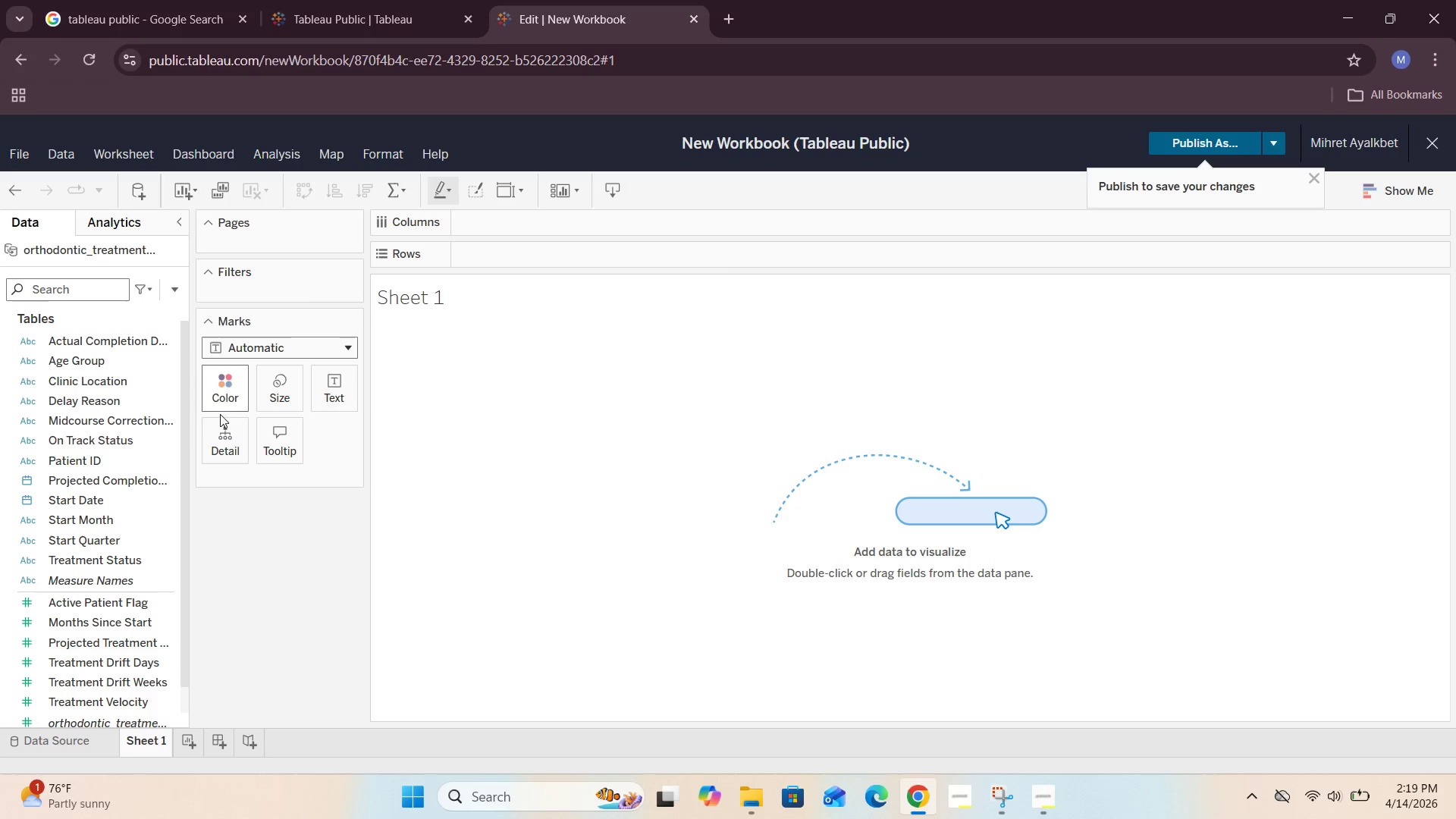 
wait(5.91)
 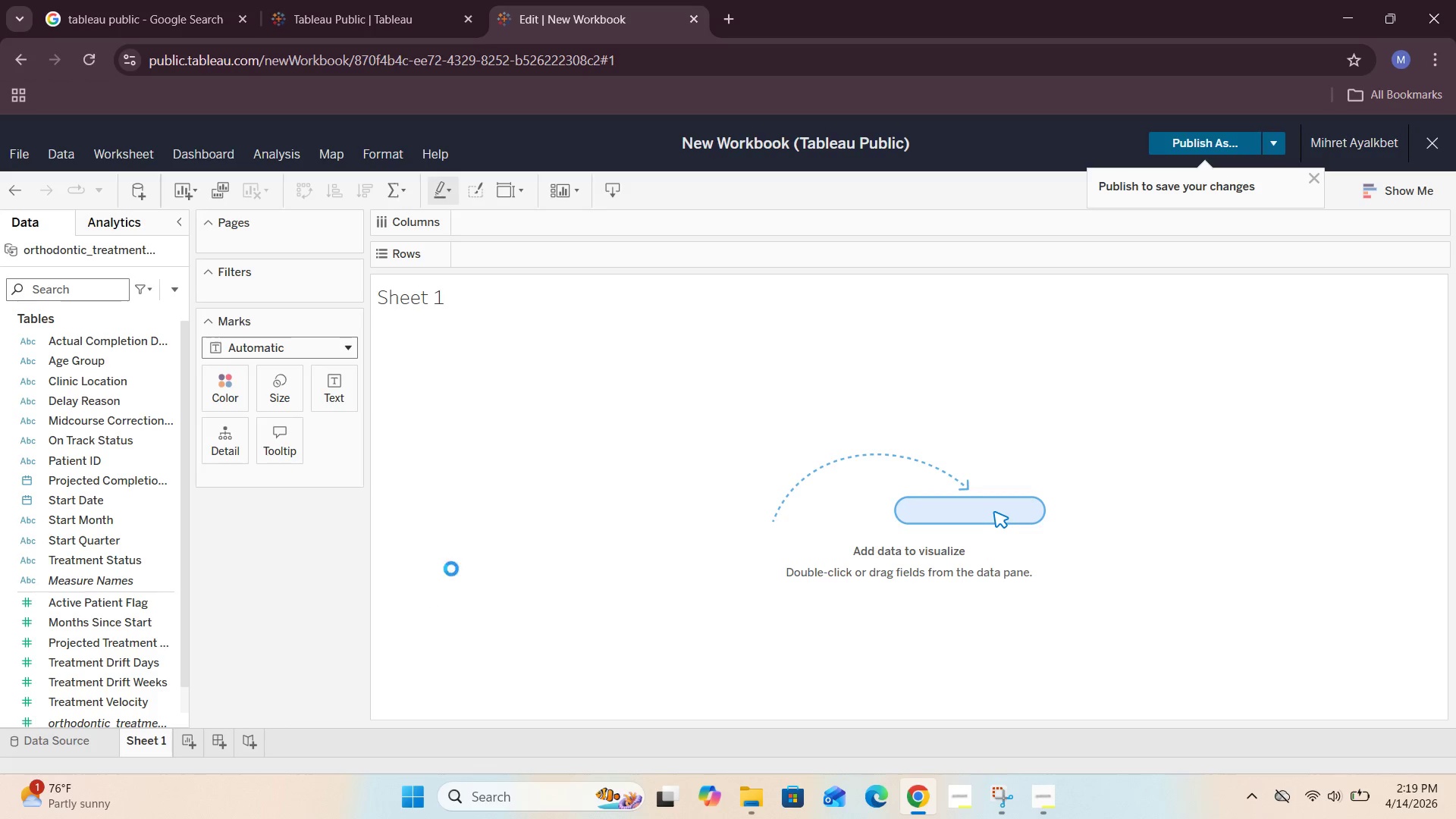 
left_click([133, 383])
 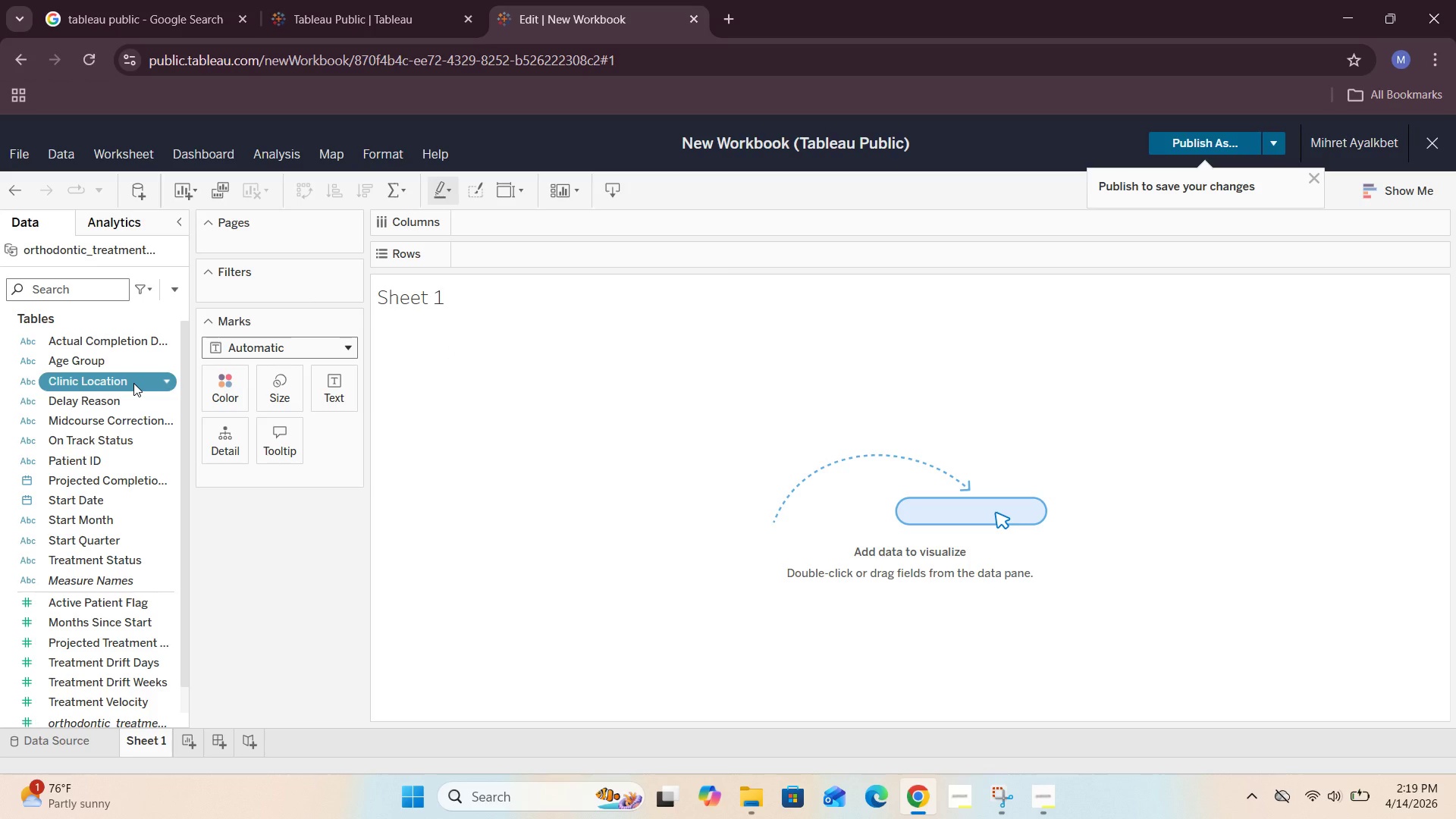 
left_click([133, 383])
 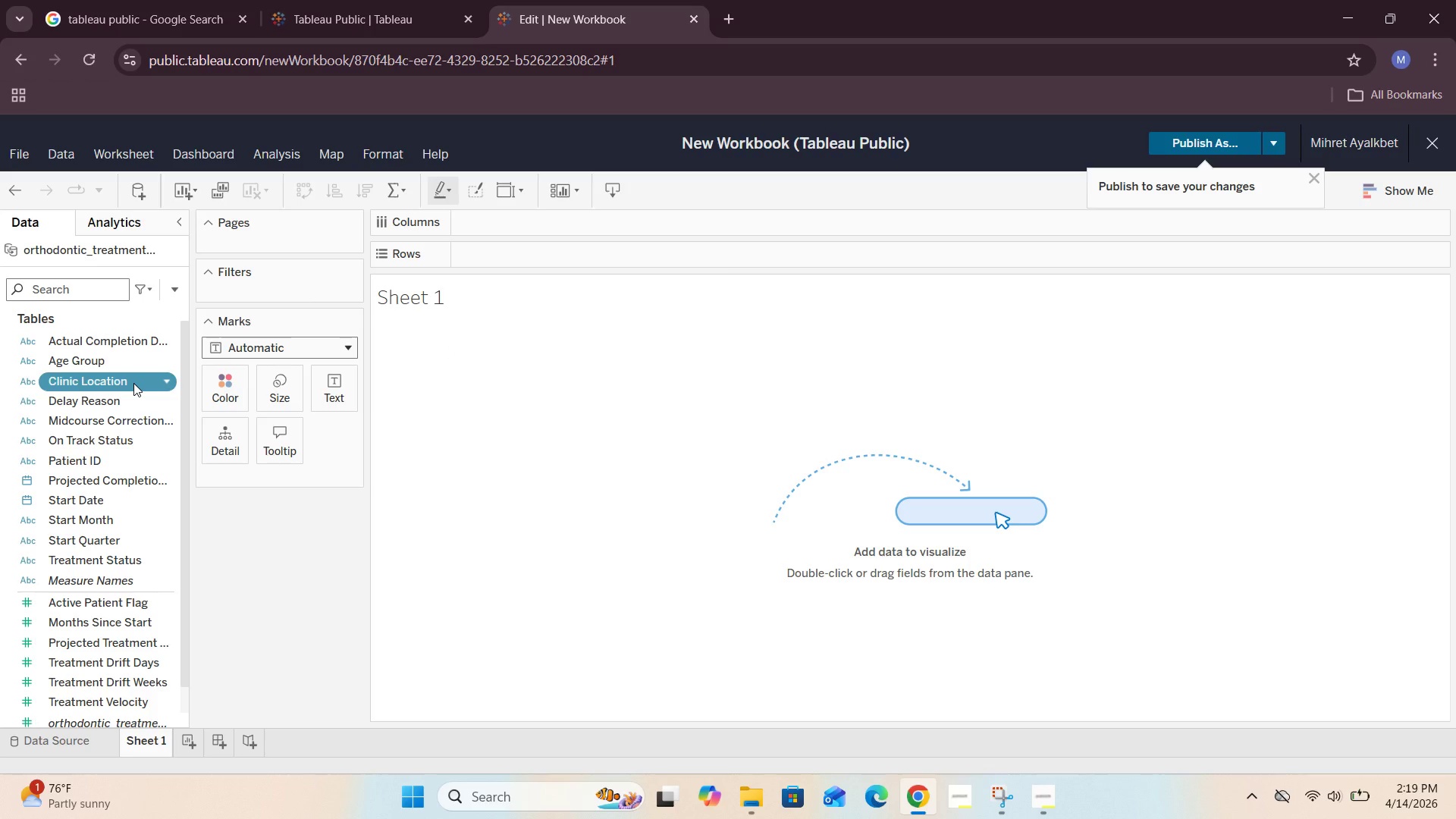 
left_click_drag(start_coordinate=[133, 383], to_coordinate=[538, 261])
 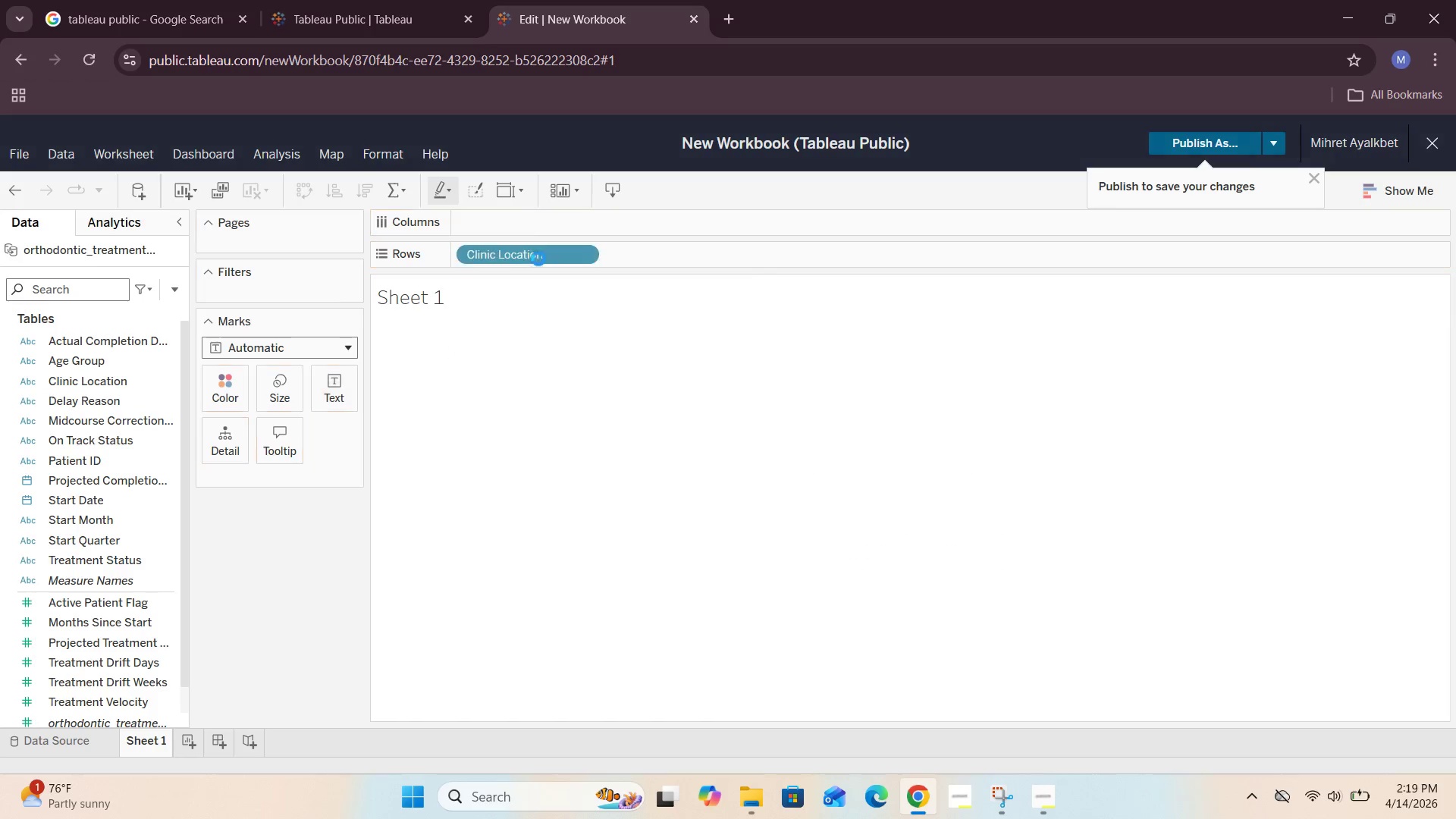 
mouse_move([541, 273])
 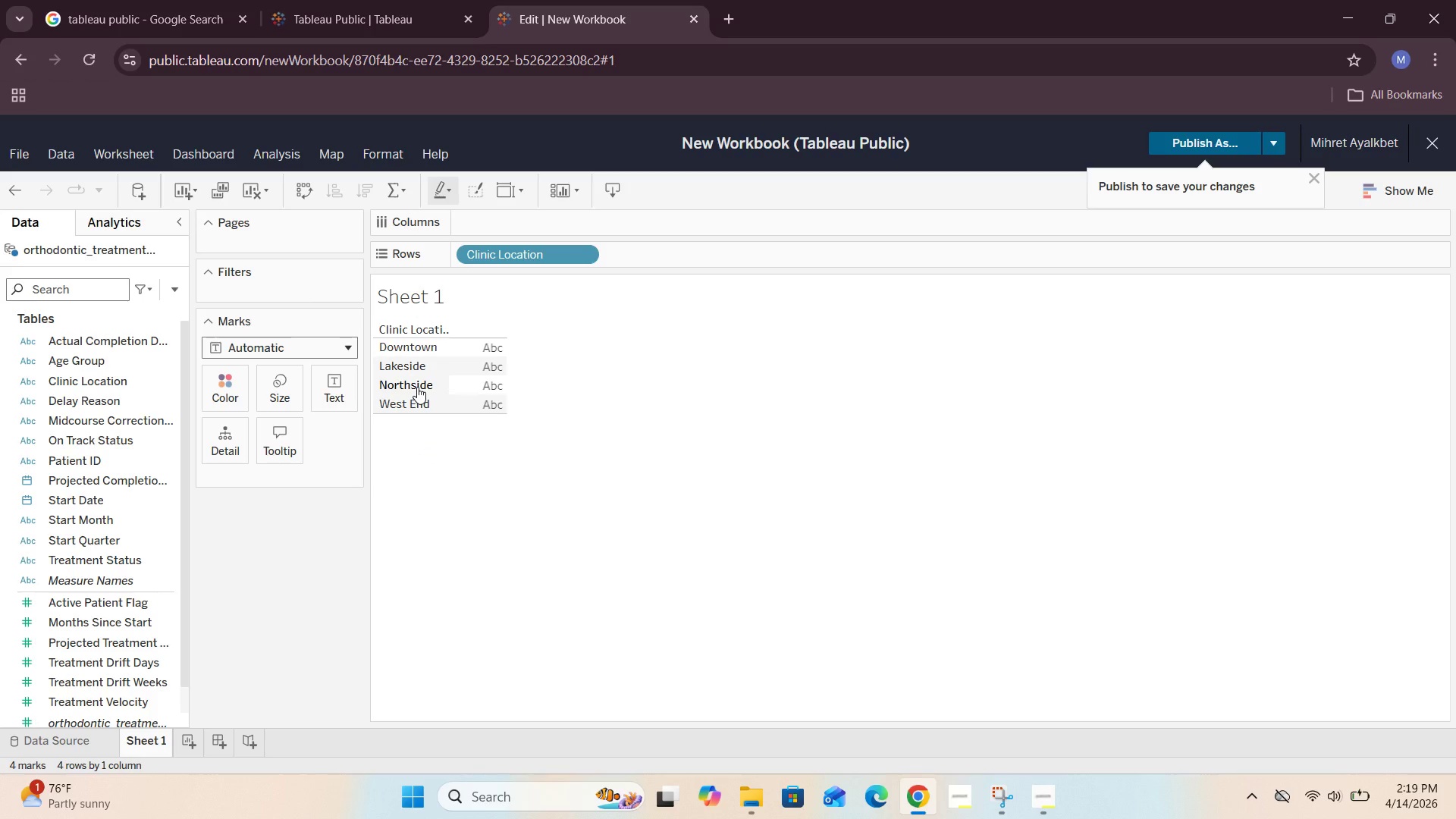 
mouse_move([455, 415])
 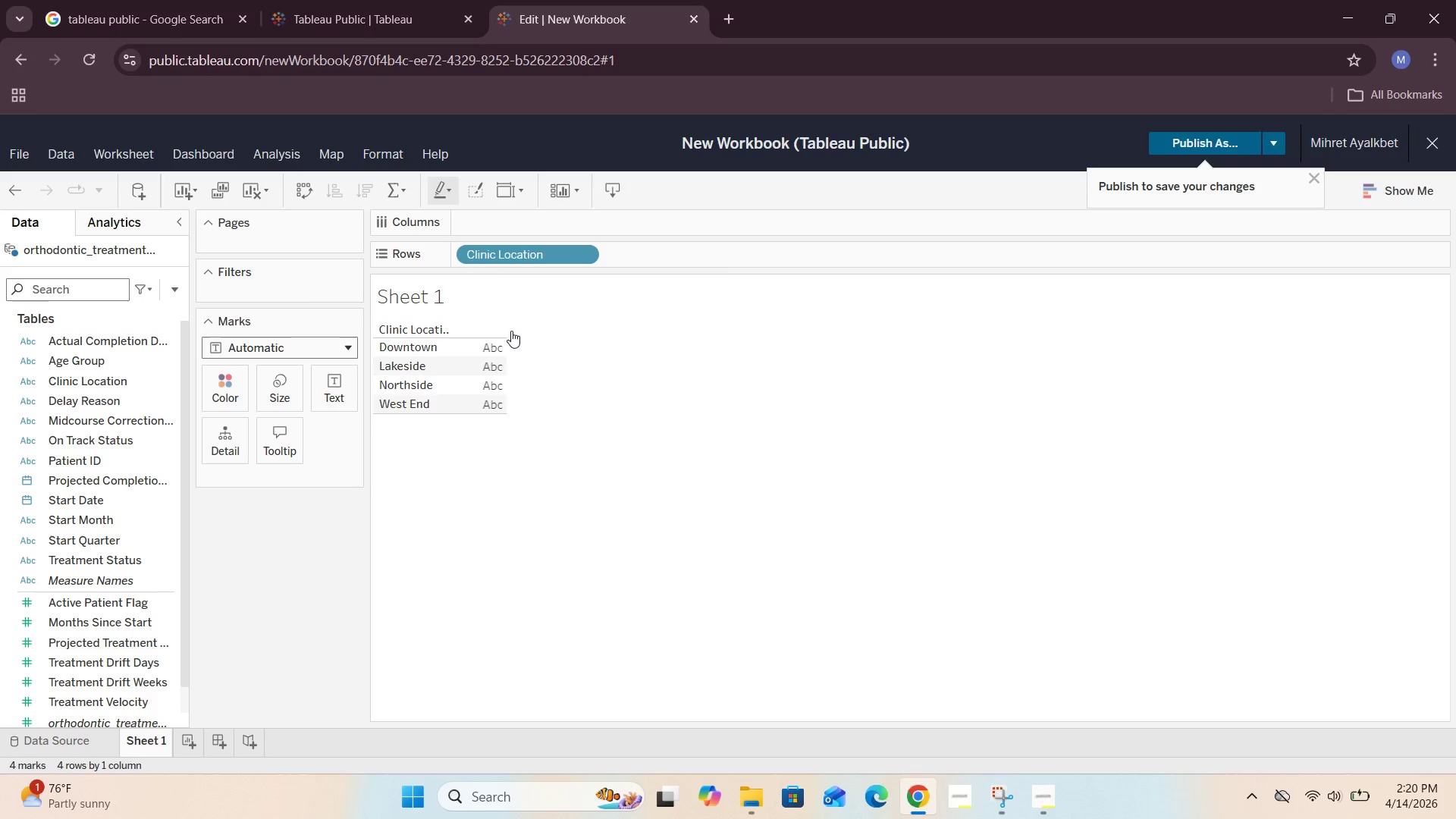 
wait(6.98)
 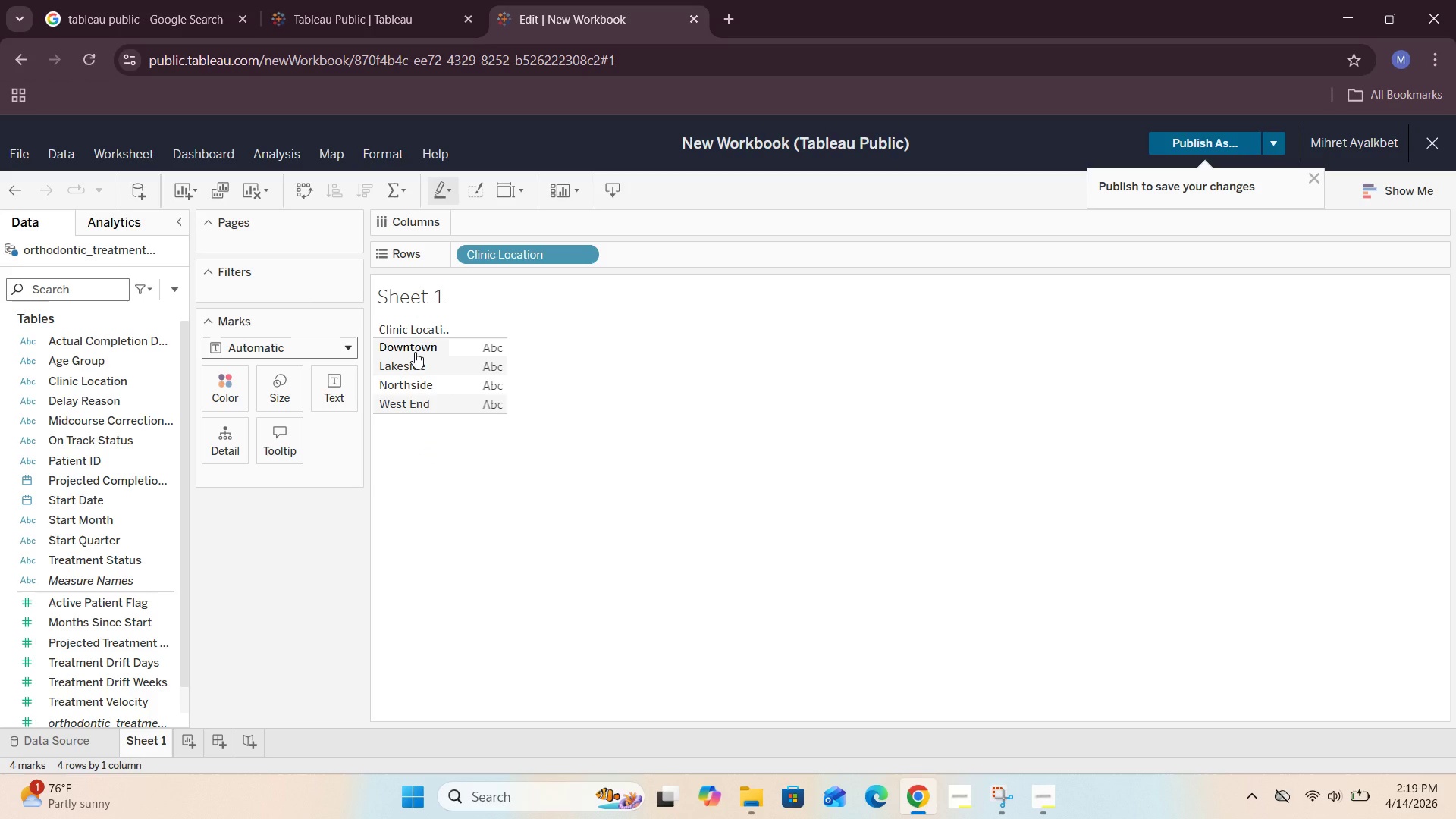 
left_click_drag(start_coordinate=[503, 260], to_coordinate=[304, 539])
 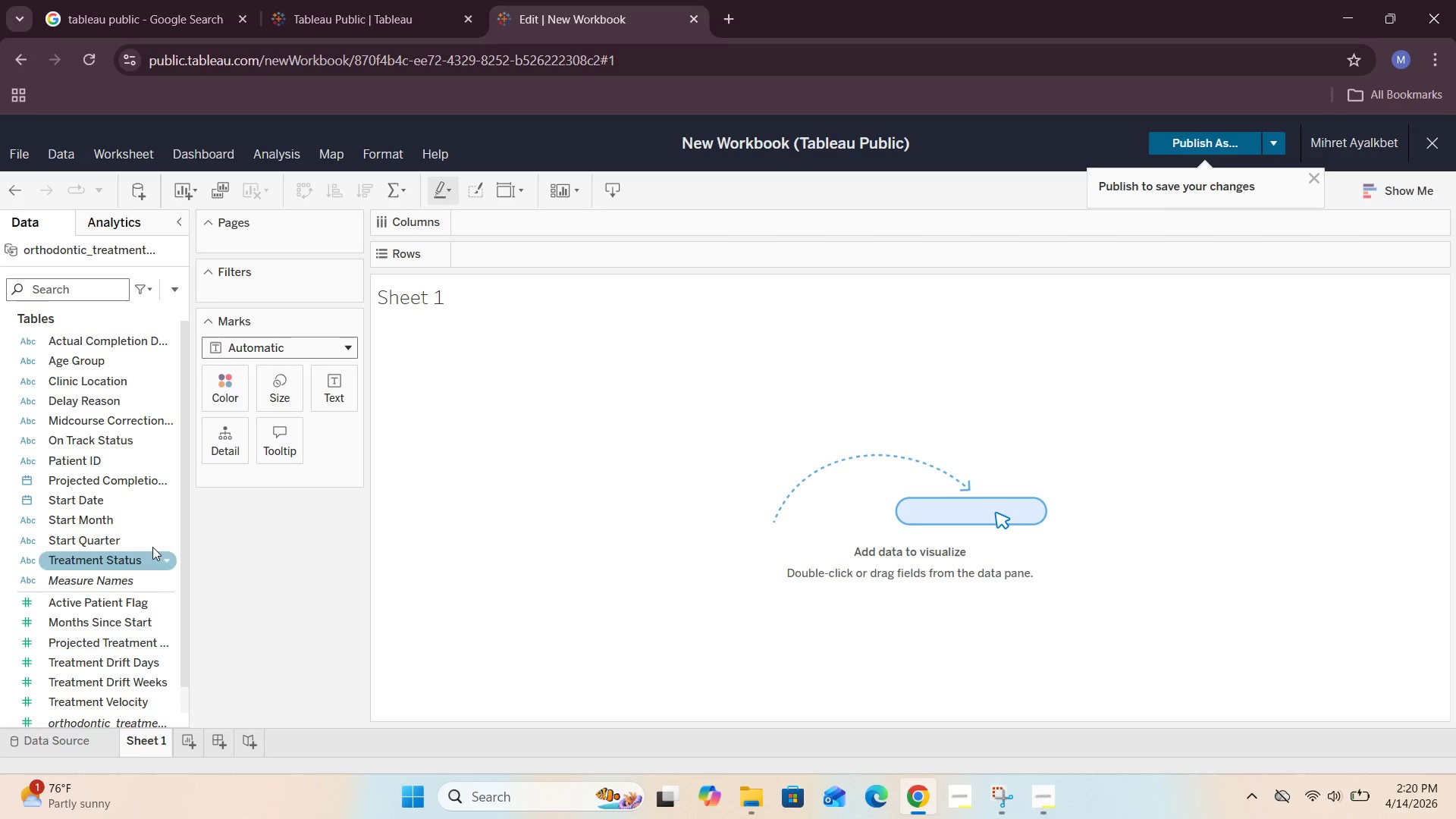 
wait(6.62)
 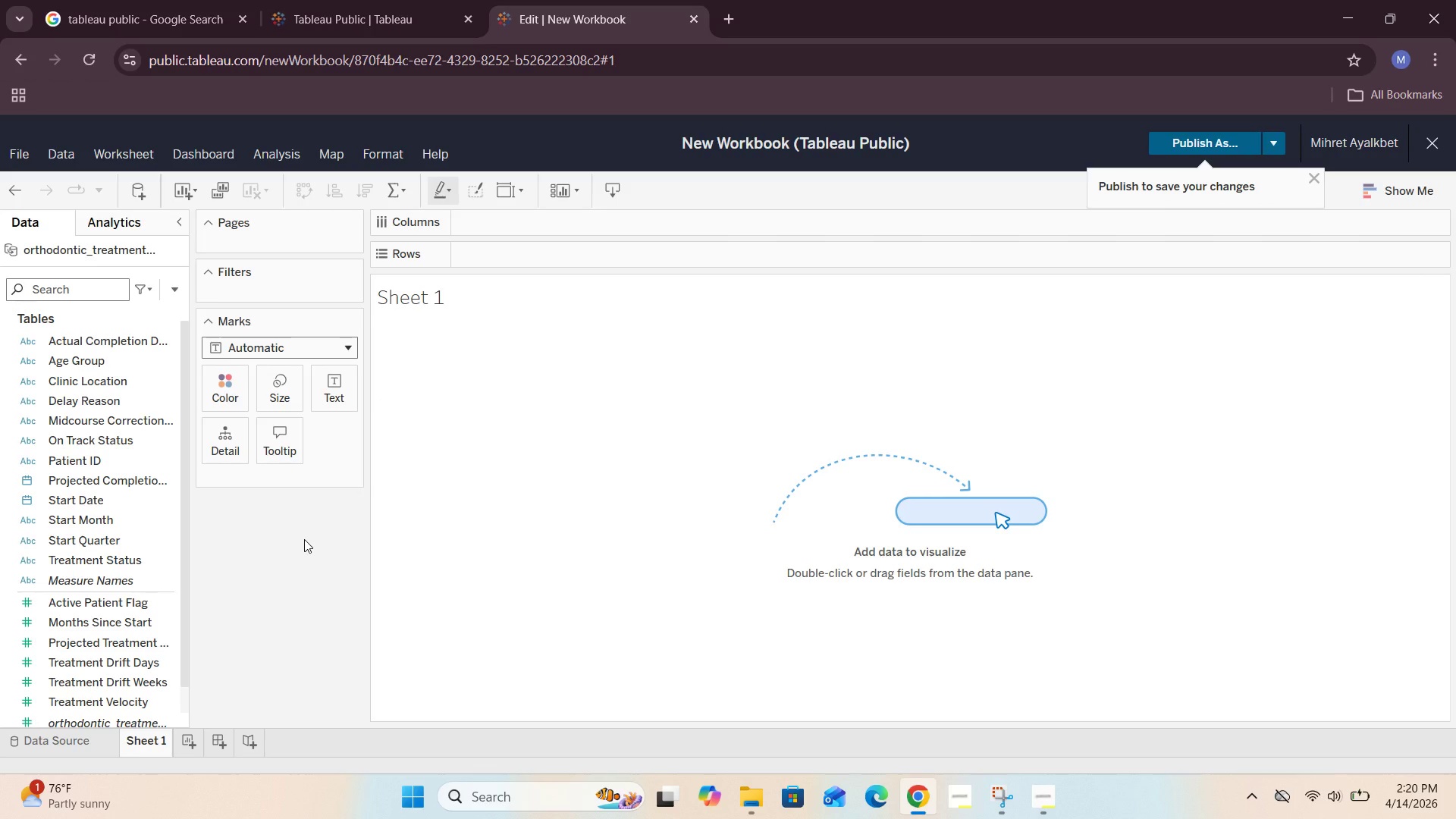 
left_click_drag(start_coordinate=[76, 356], to_coordinate=[519, 256])
 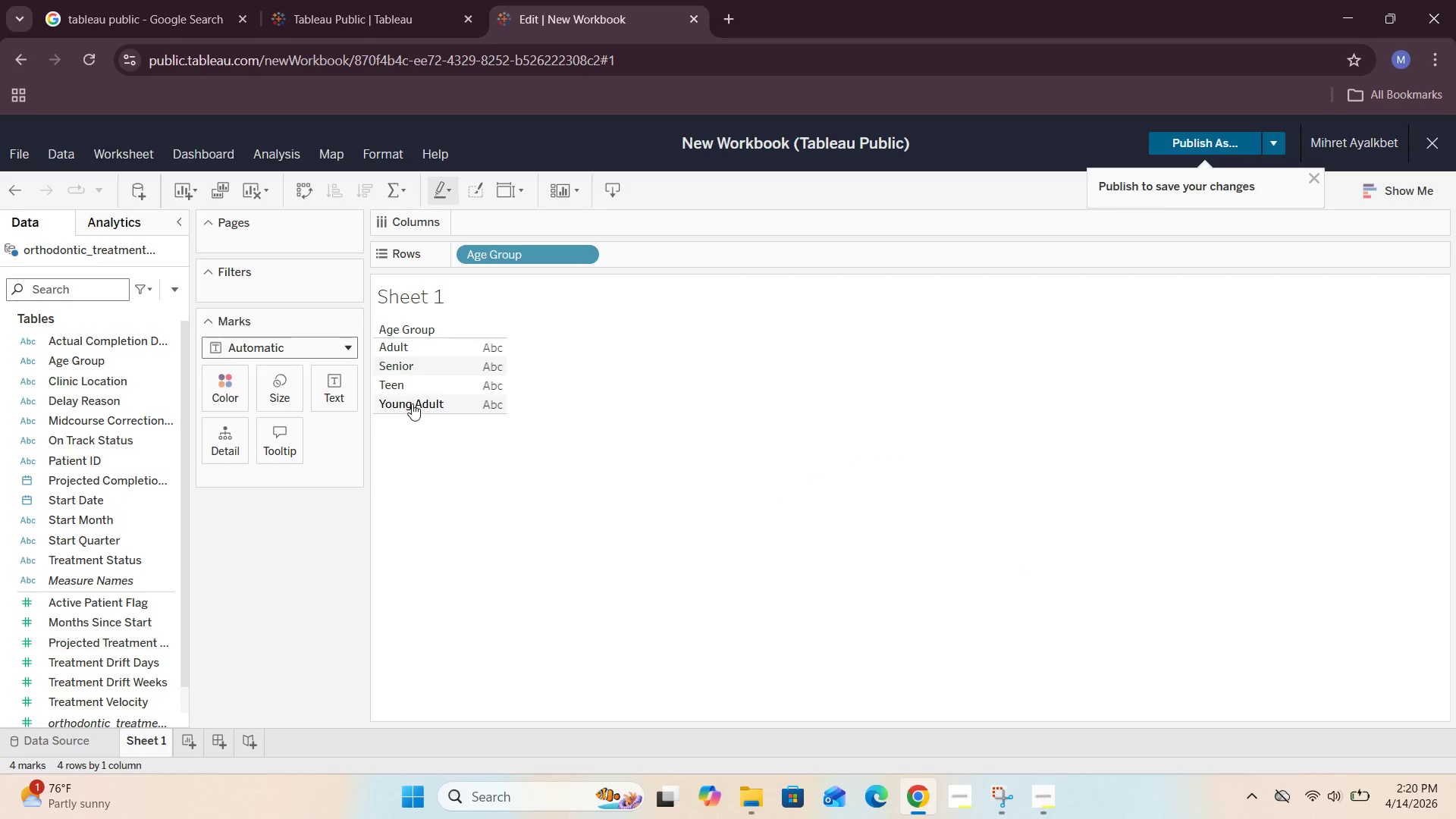 
wait(8.22)
 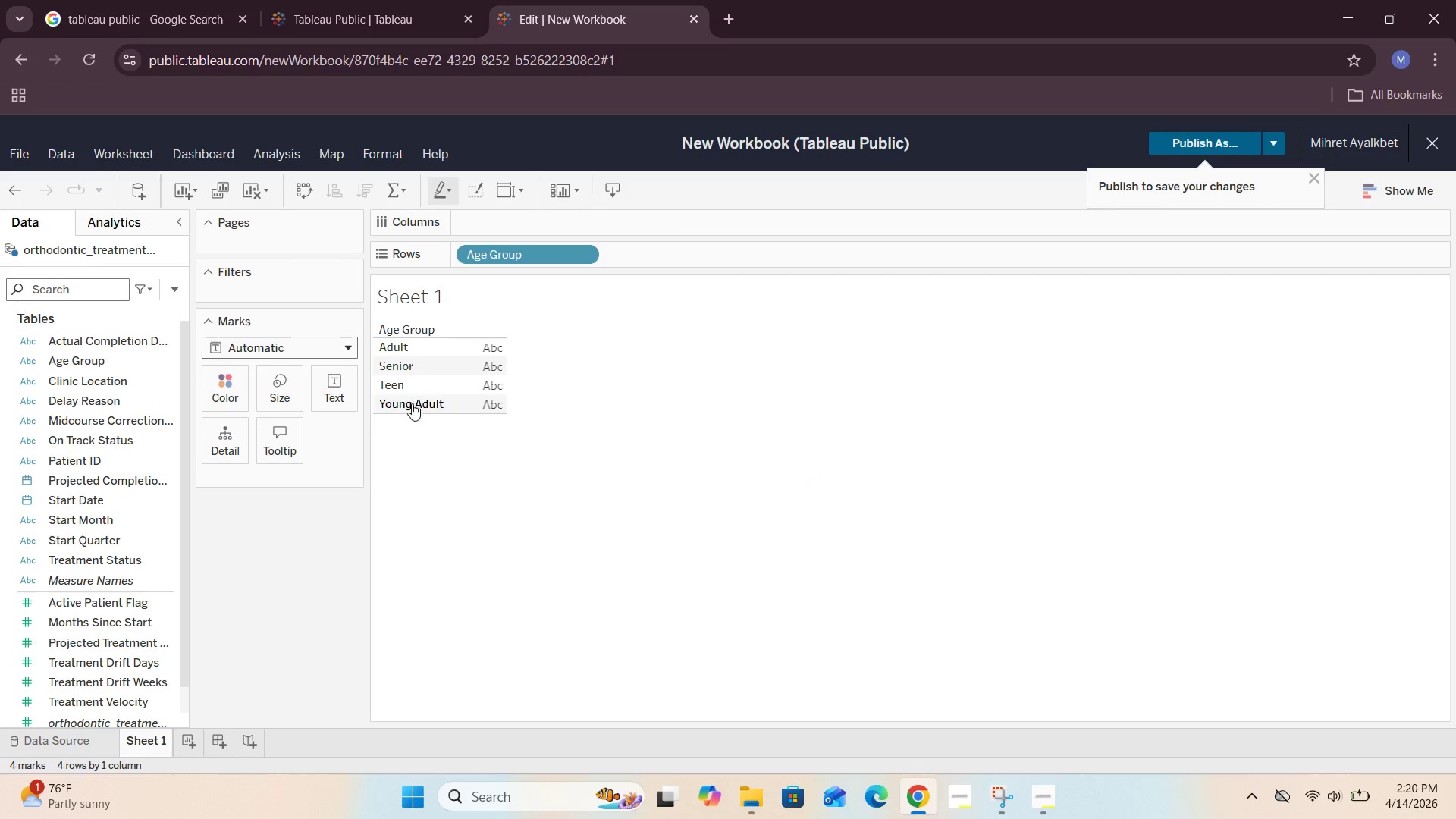 
left_click_drag(start_coordinate=[441, 411], to_coordinate=[440, 457])
 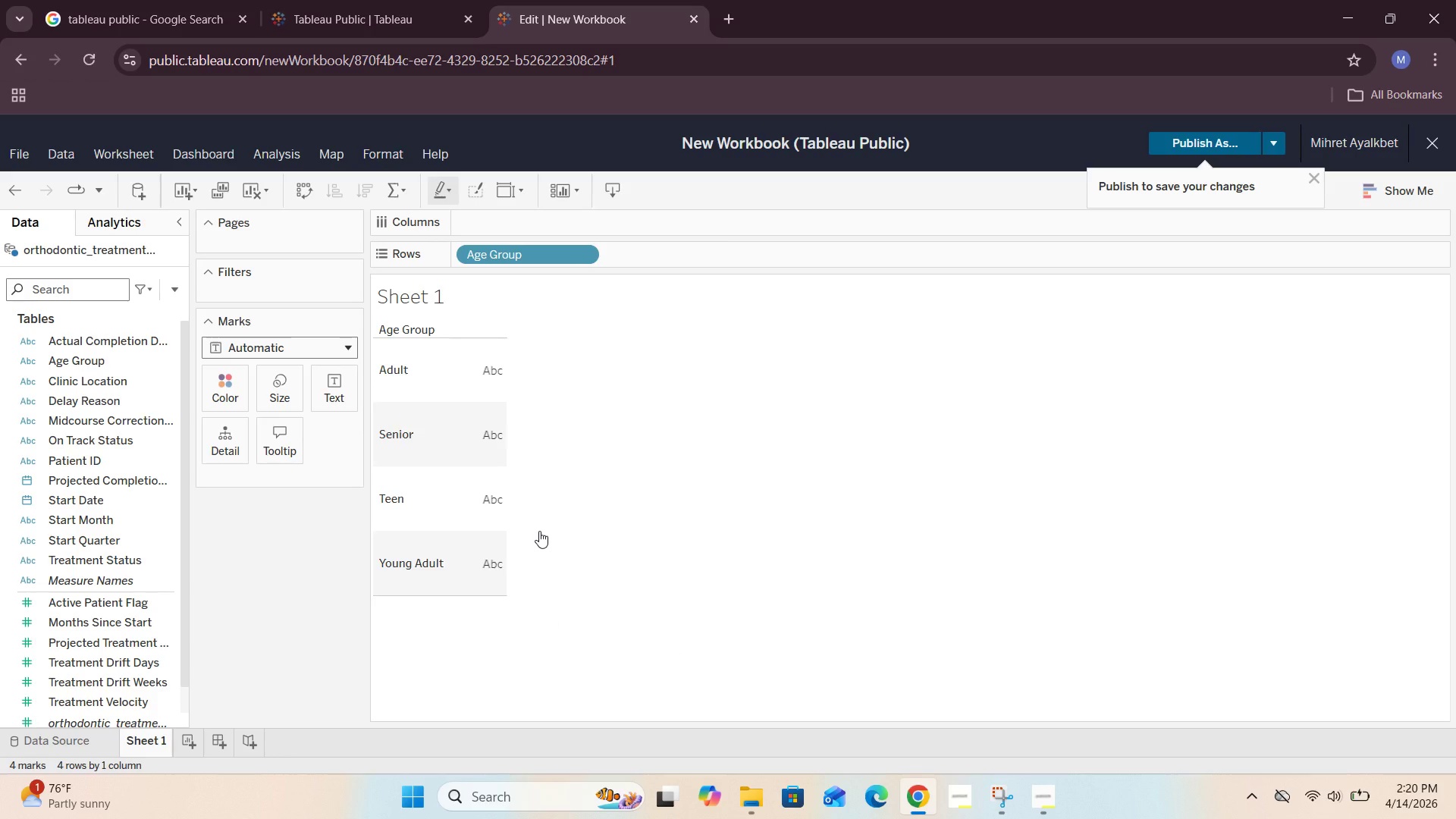 
wait(13.62)
 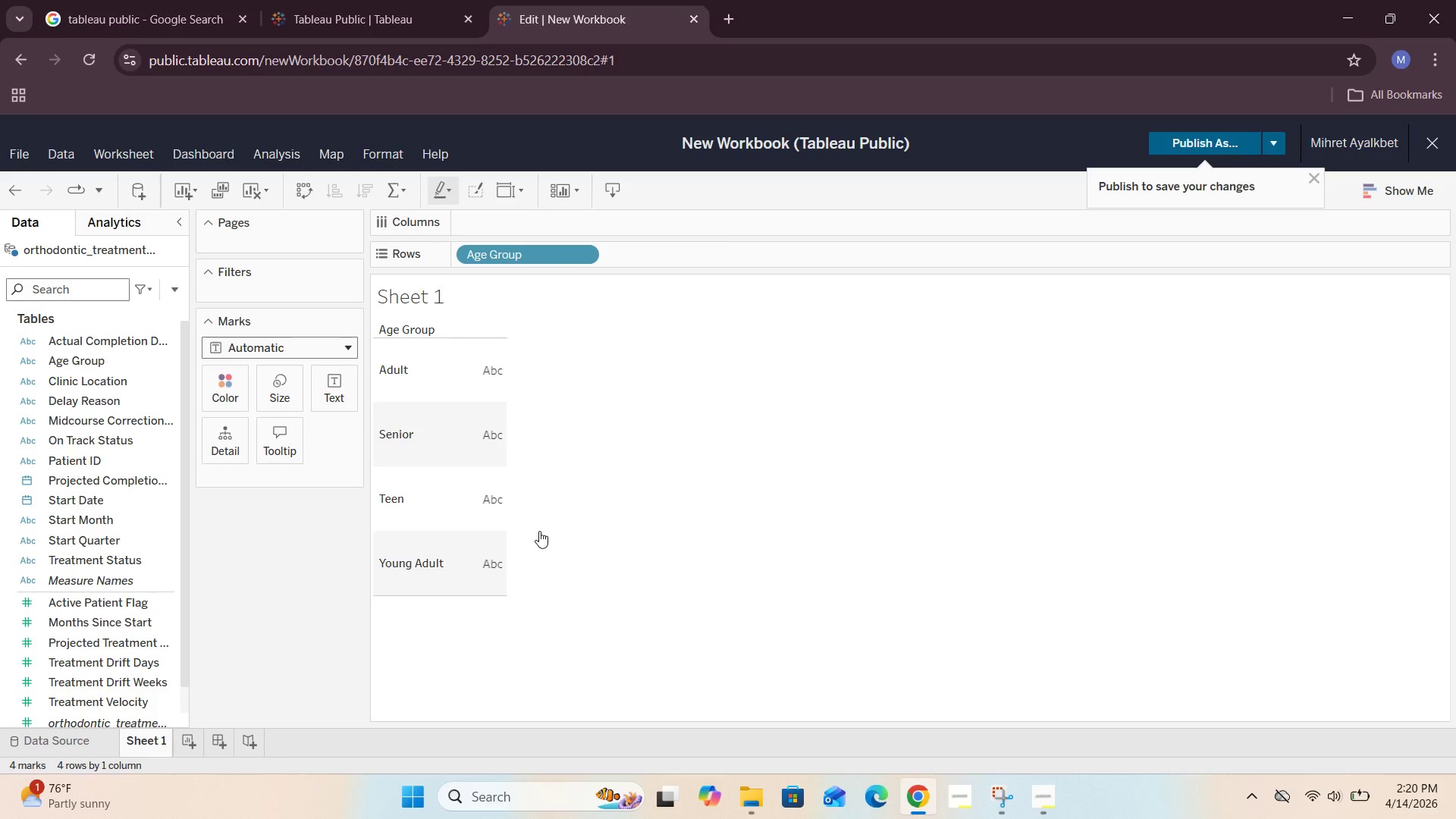 
left_click_drag(start_coordinate=[523, 259], to_coordinate=[275, 559])
 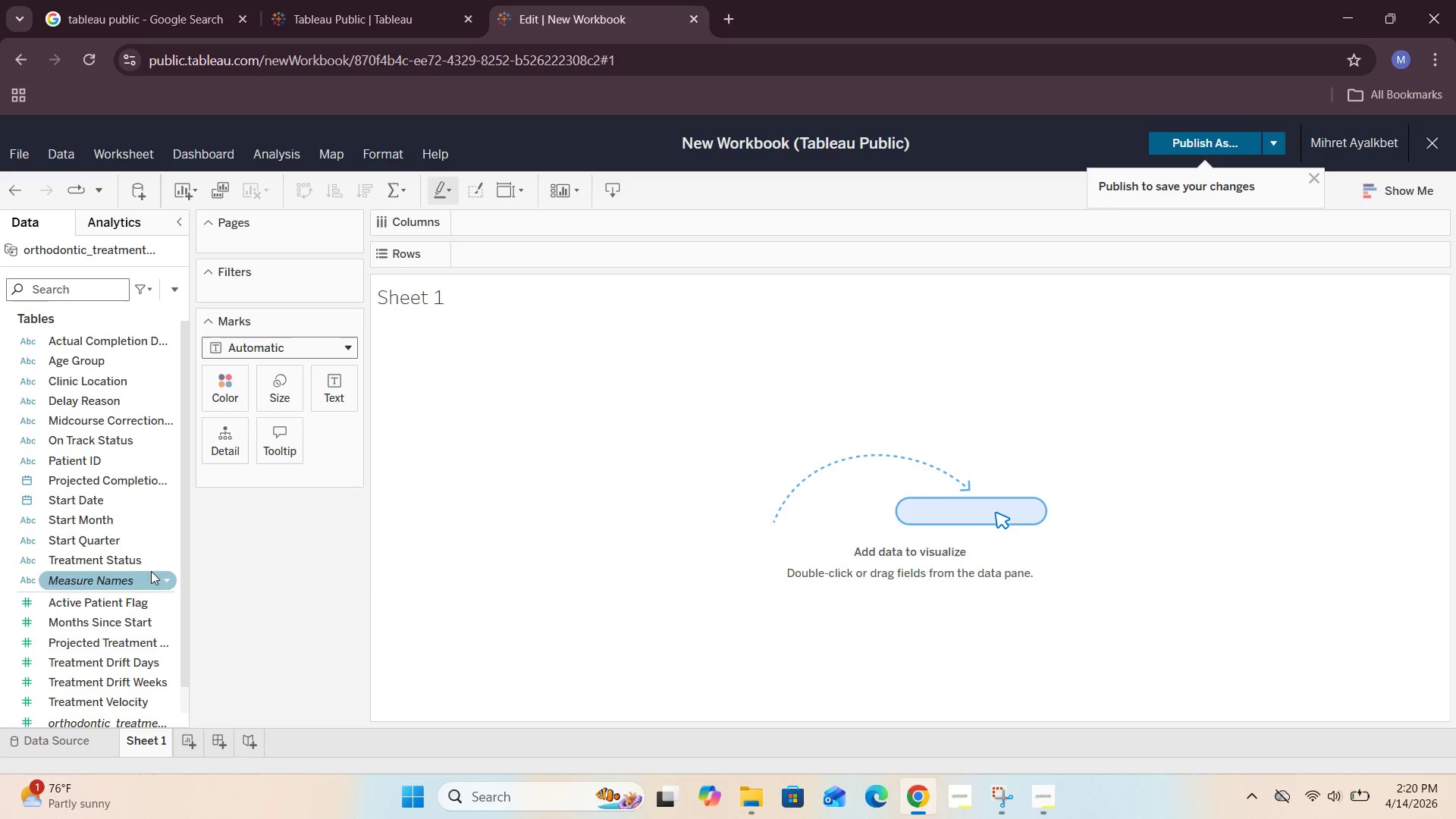 
scroll: coordinate [126, 488], scroll_direction: none, amount: 0.0
 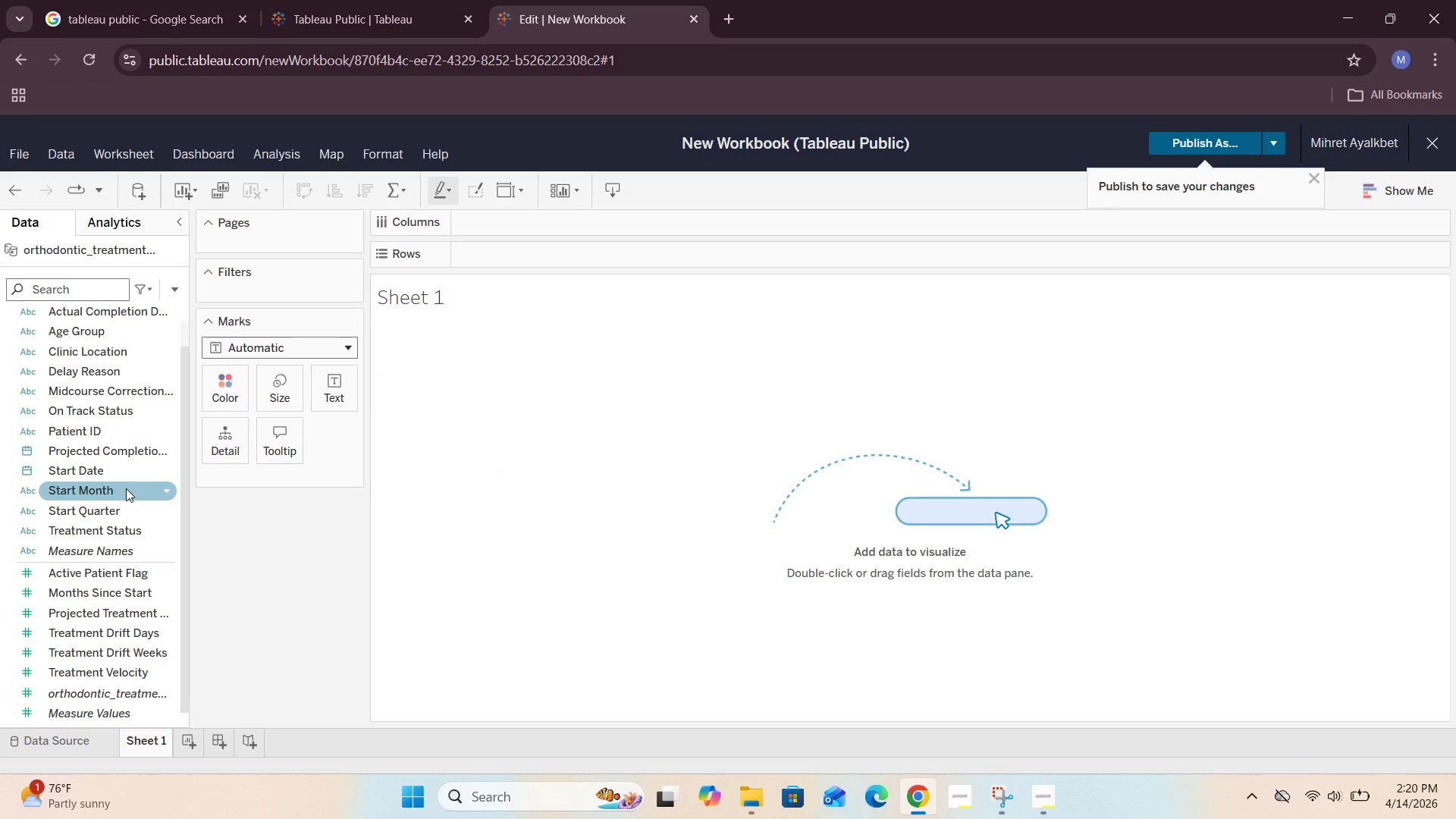 
scroll: coordinate [126, 488], scroll_direction: down, amount: 2.0
 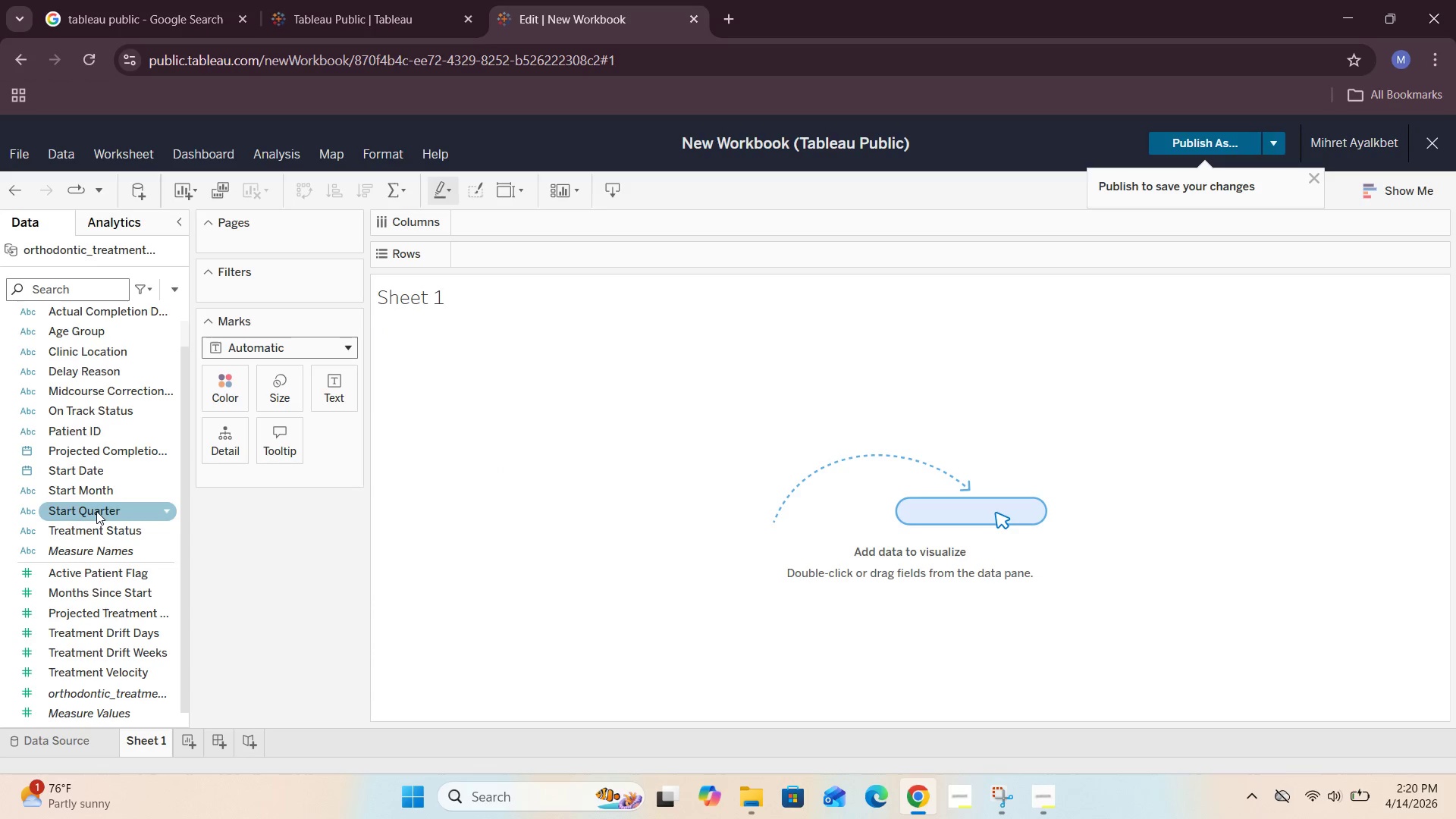 
left_click_drag(start_coordinate=[99, 511], to_coordinate=[517, 258])
 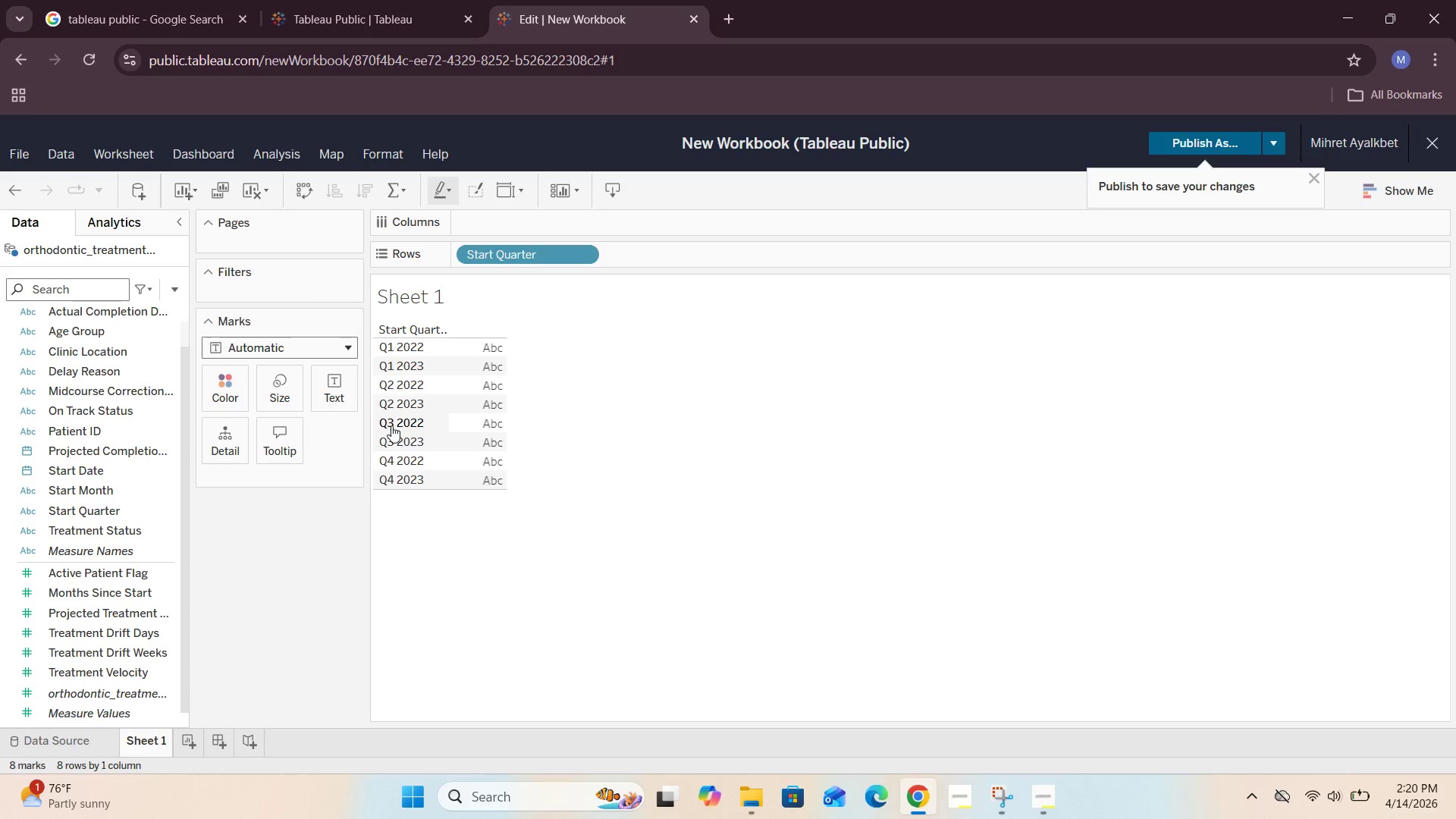 
wait(16.42)
 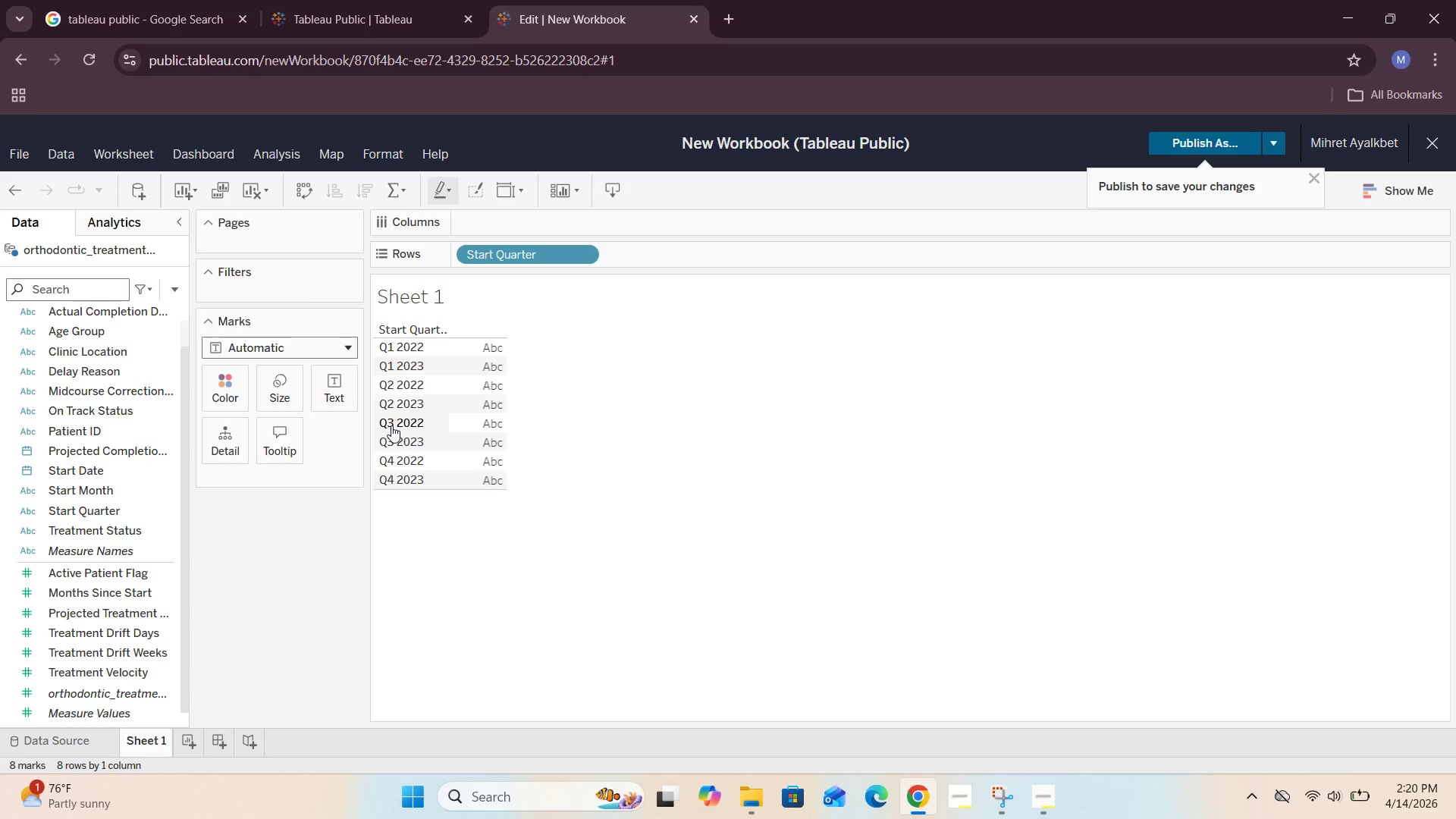 
left_click_drag(start_coordinate=[549, 259], to_coordinate=[322, 587])
 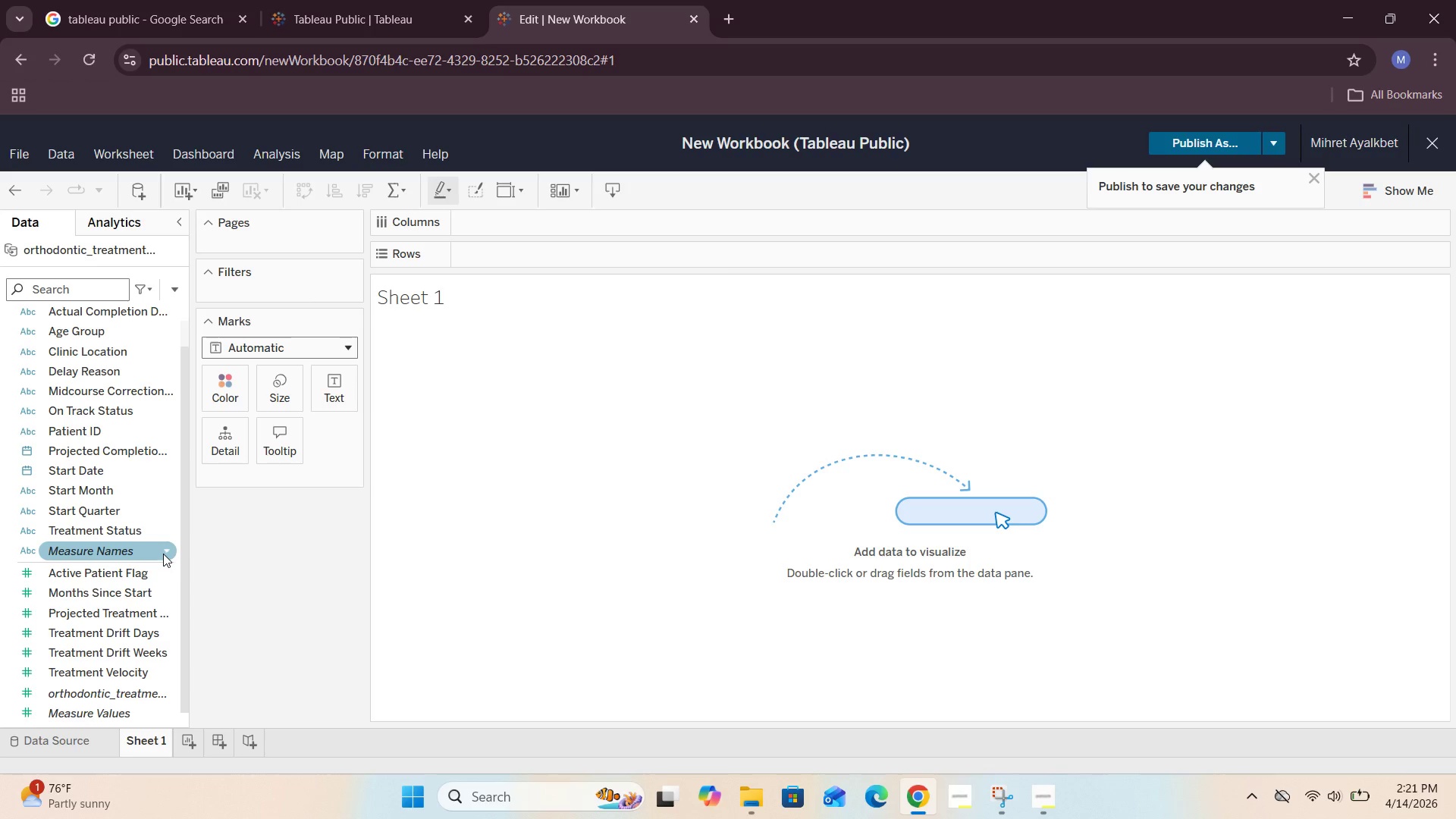 
wait(7.94)
 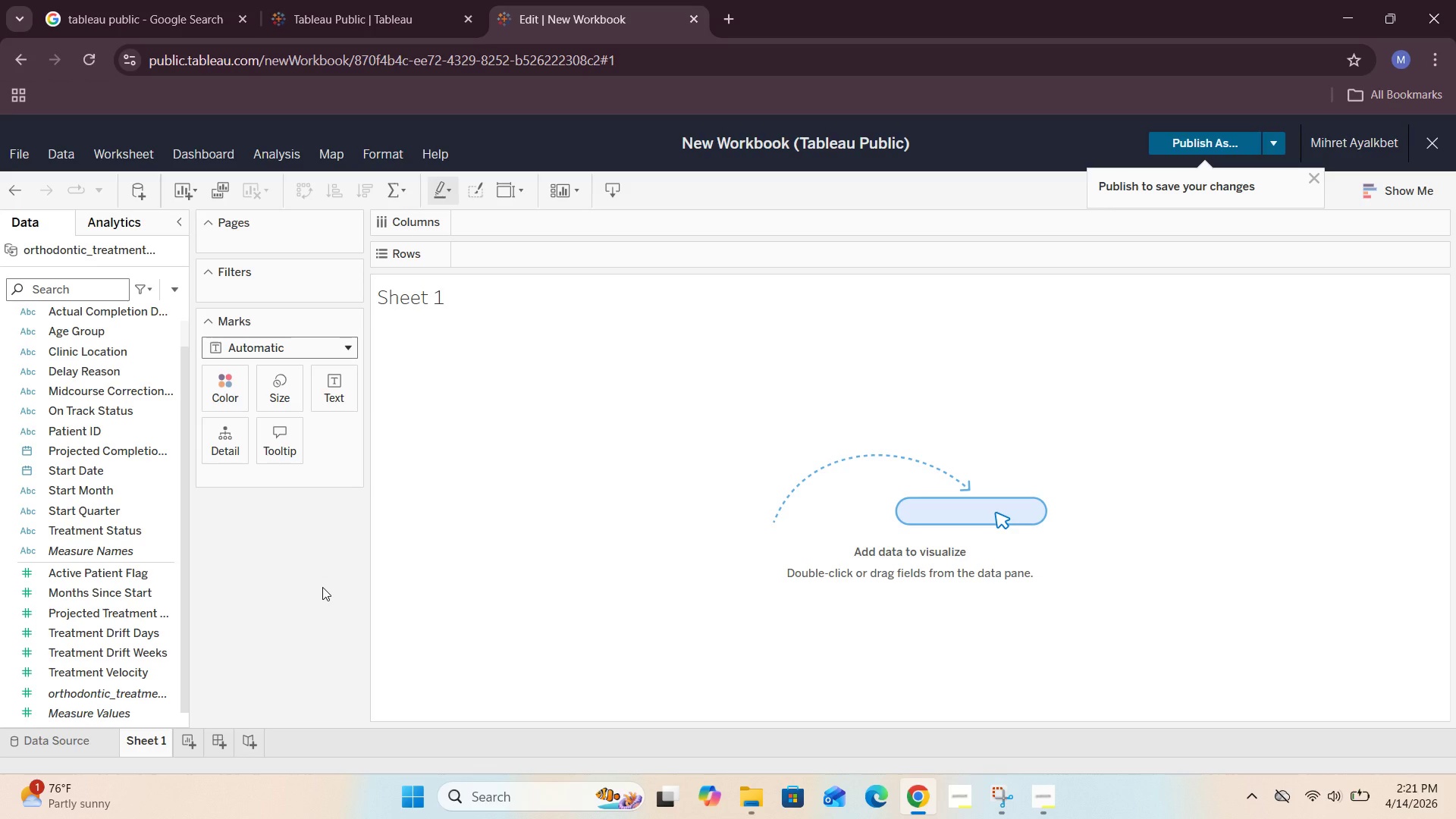 
left_click_drag(start_coordinate=[104, 532], to_coordinate=[519, 252])
 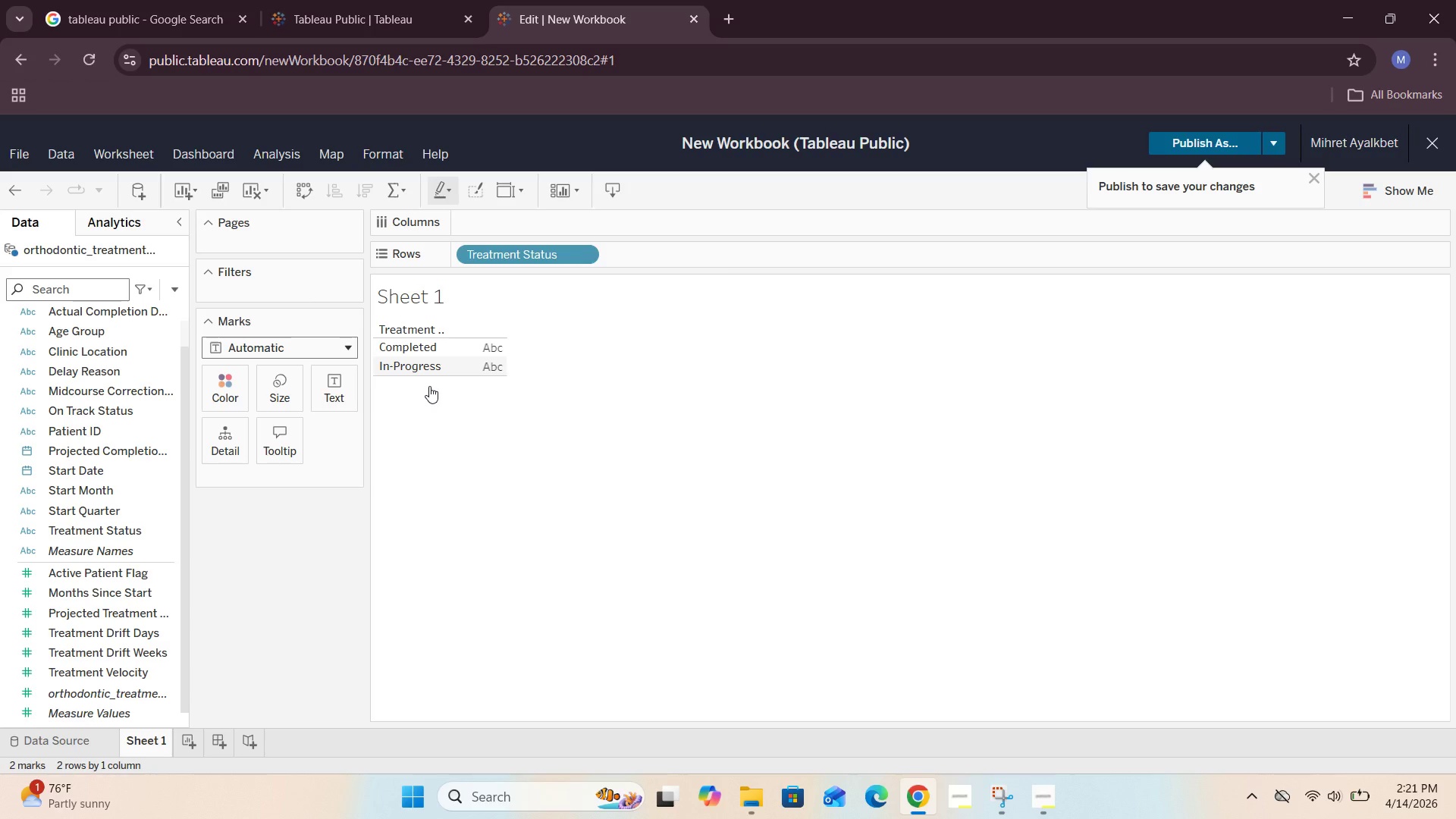 
wait(9.89)
 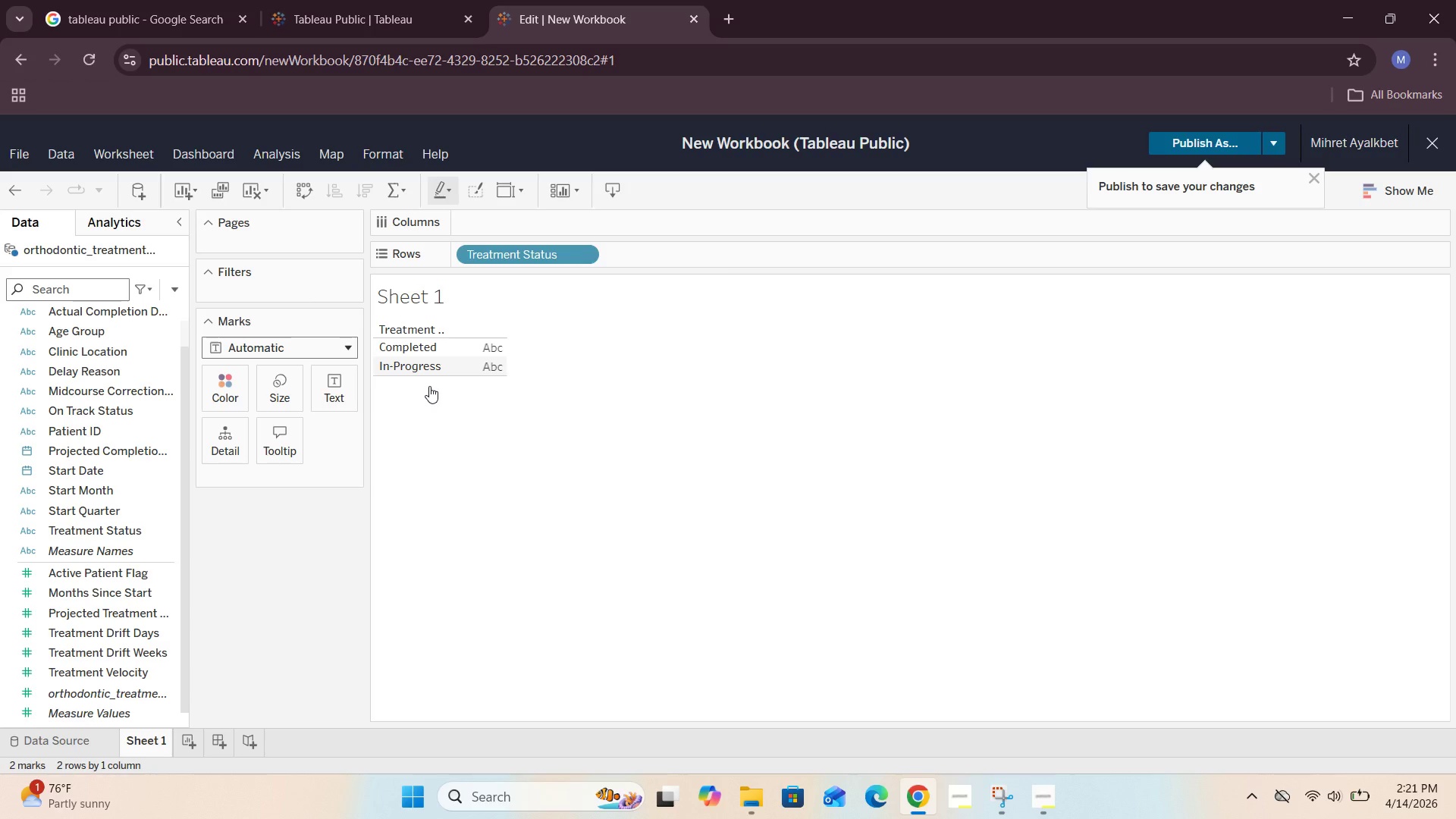 
left_click_drag(start_coordinate=[564, 253], to_coordinate=[305, 536])
 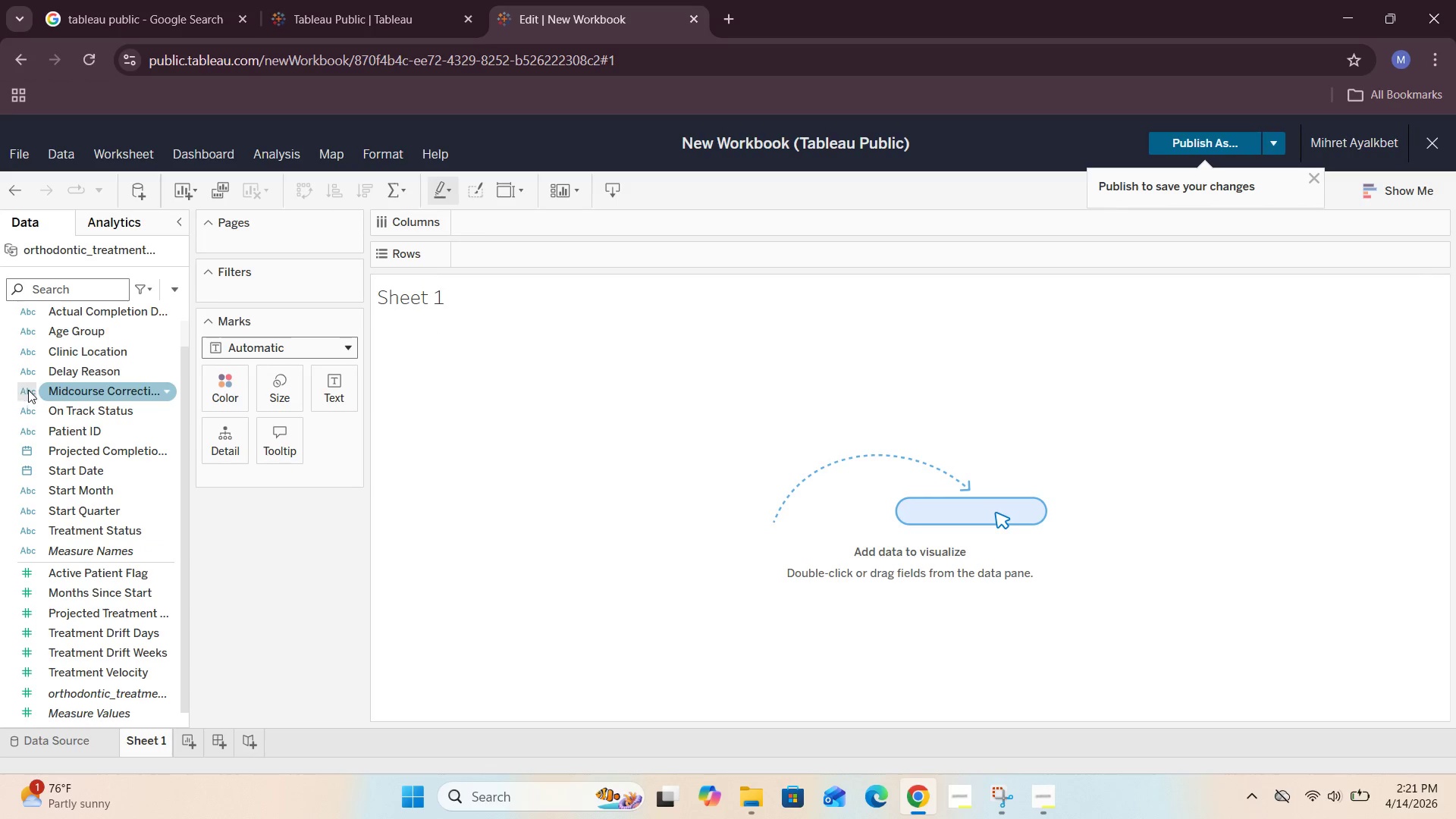 
left_click_drag(start_coordinate=[69, 372], to_coordinate=[515, 254])
 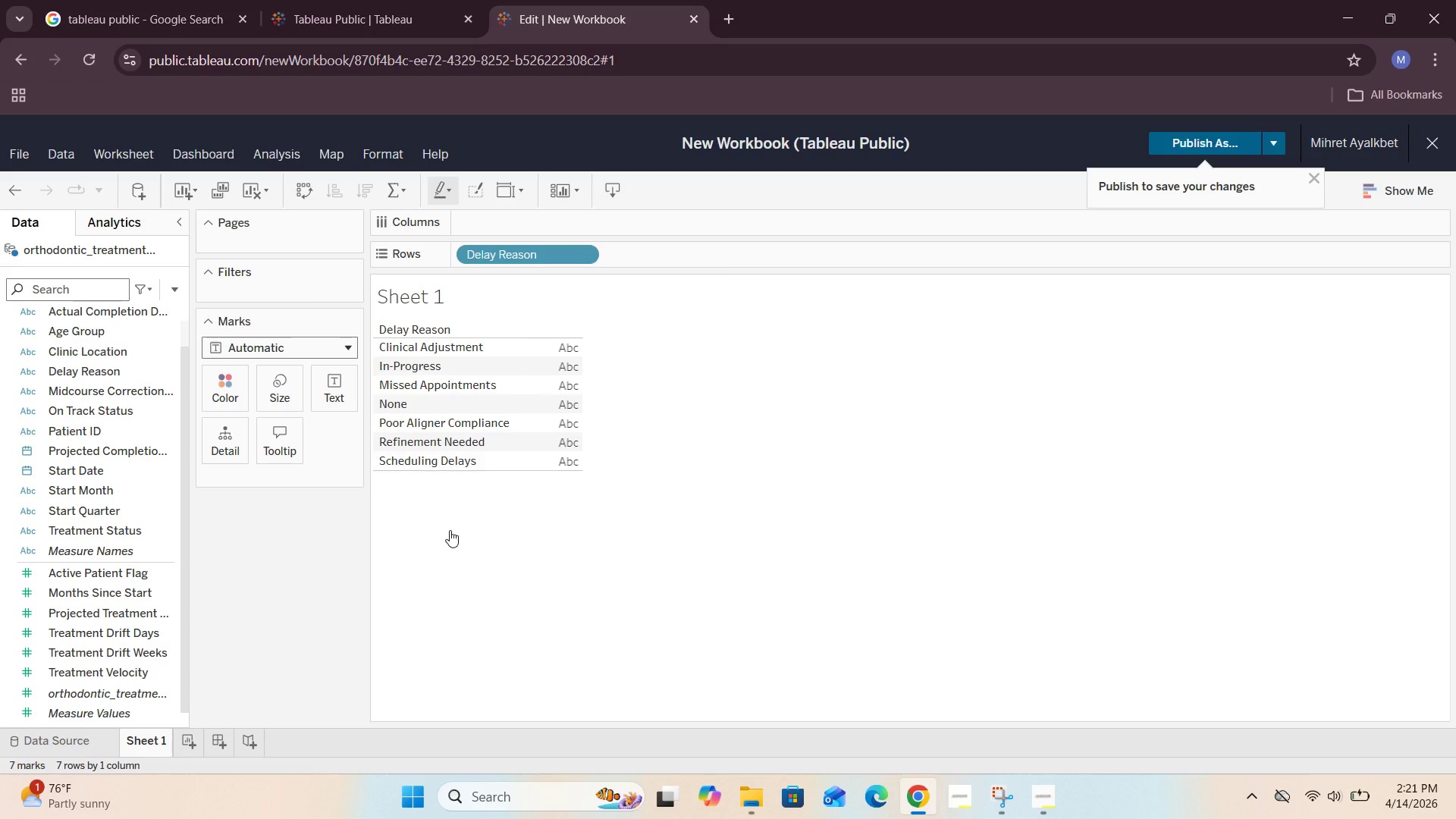 
wait(17.34)
 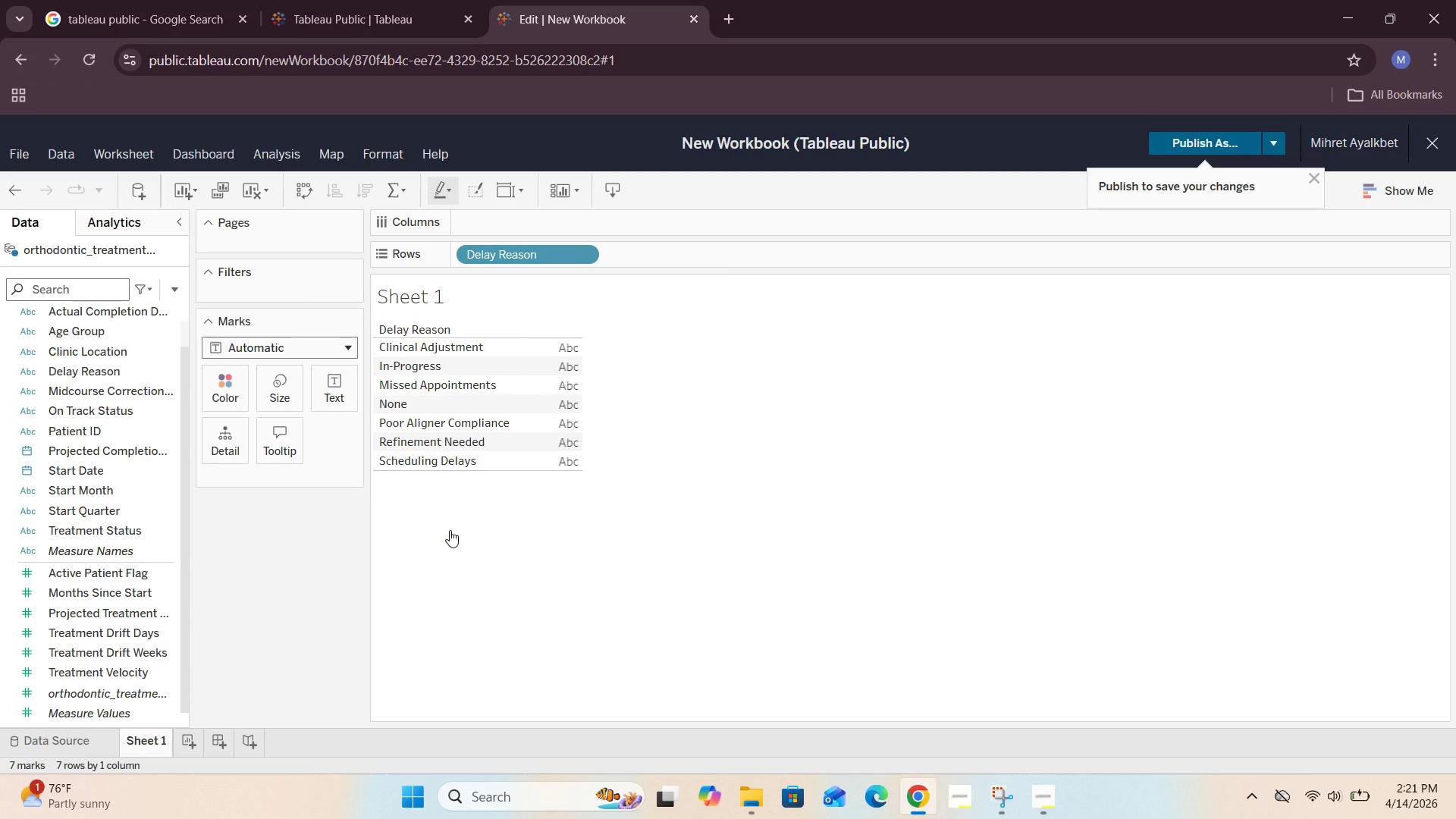 
left_click_drag(start_coordinate=[551, 259], to_coordinate=[309, 572])
 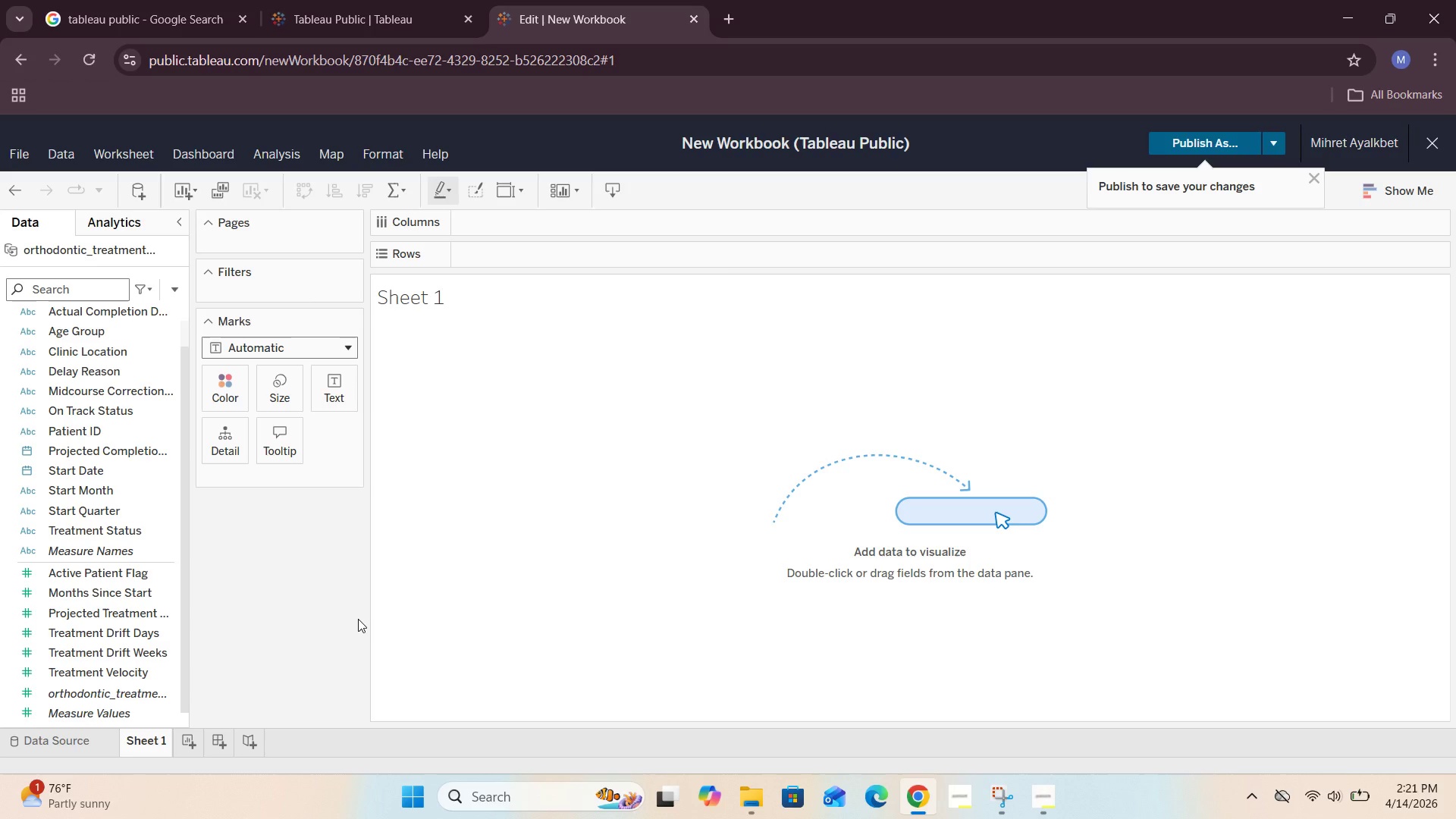 
wait(19.94)
 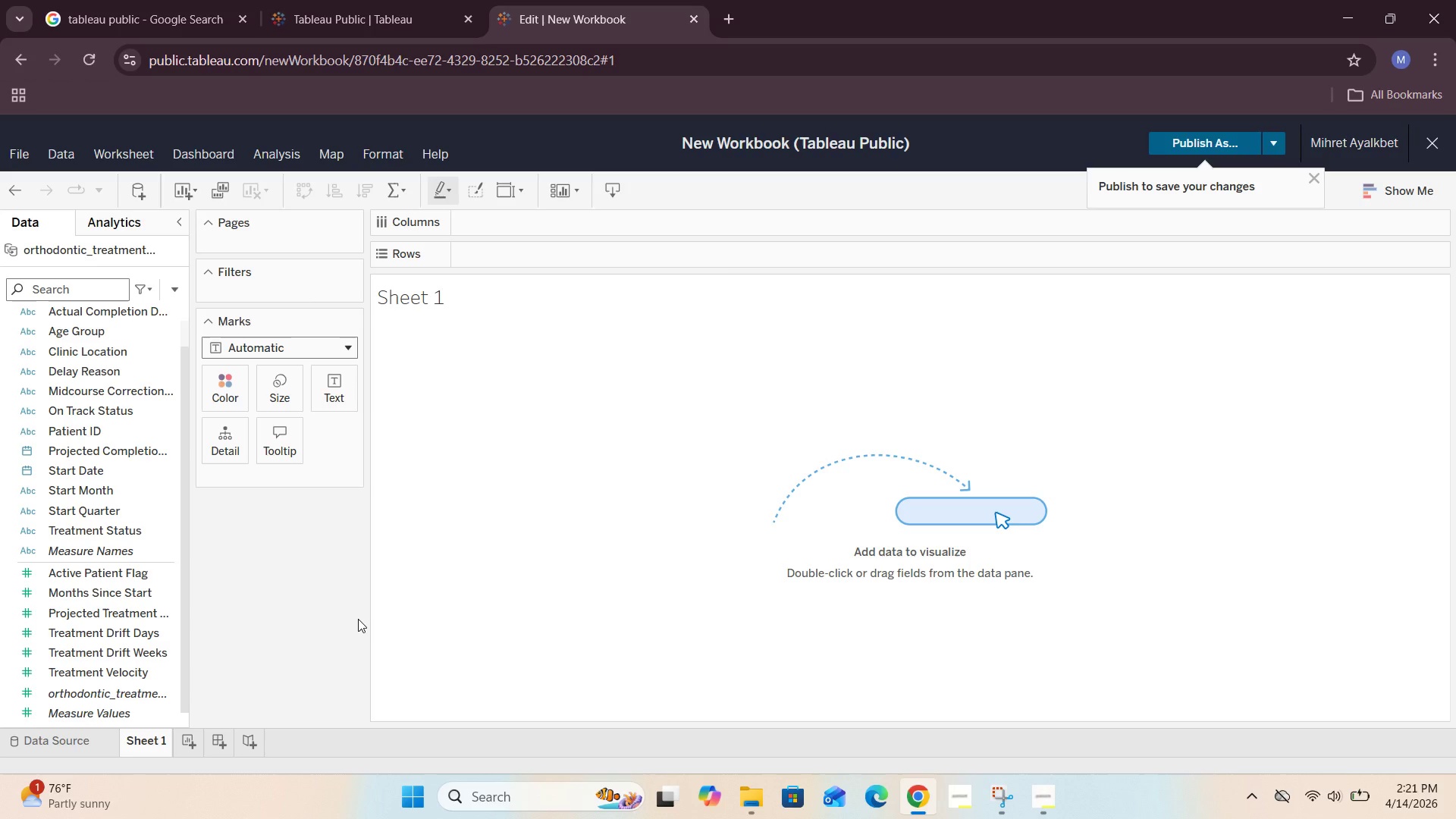 
double_click([158, 742])
 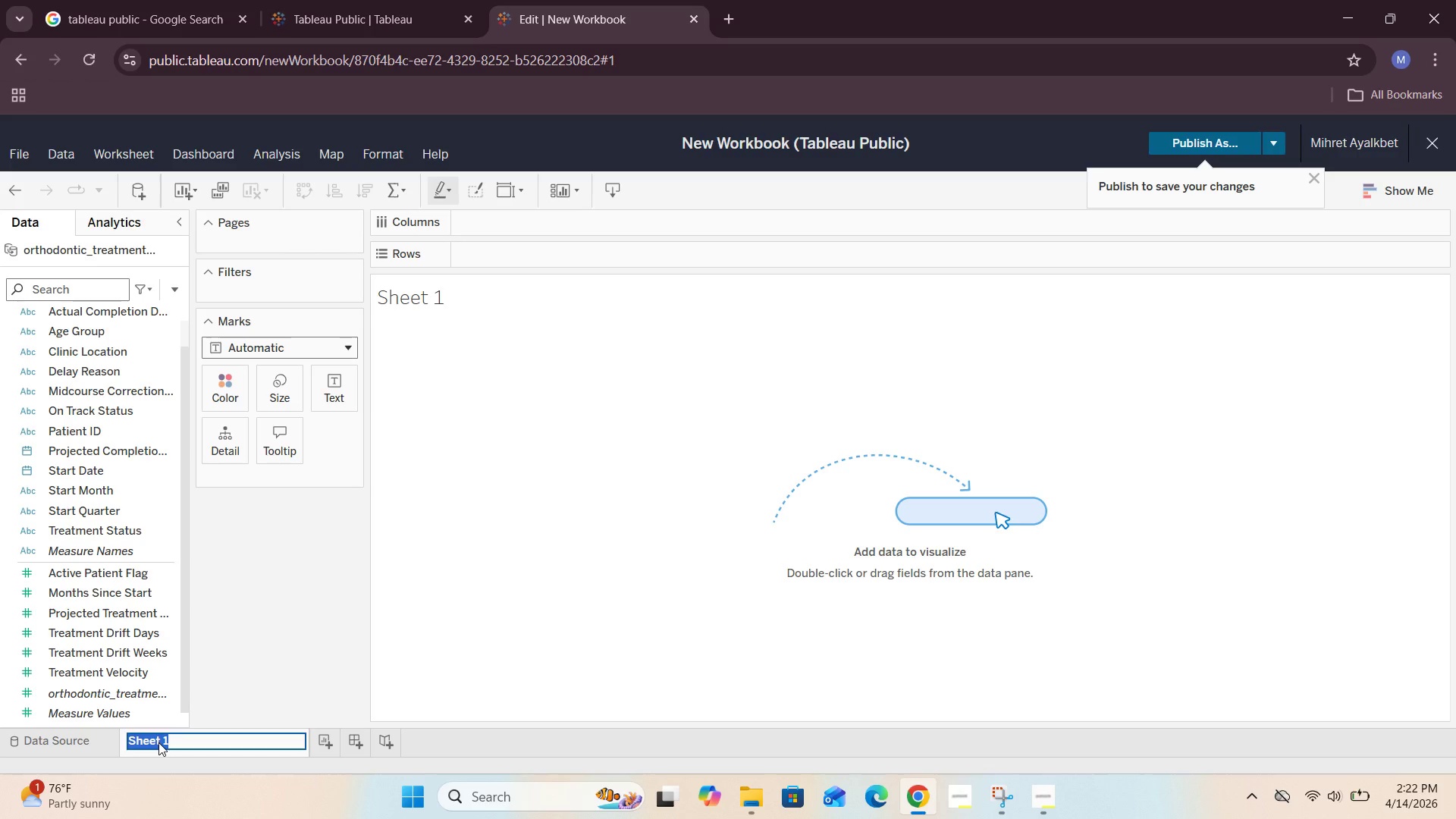 
key(Backspace)
 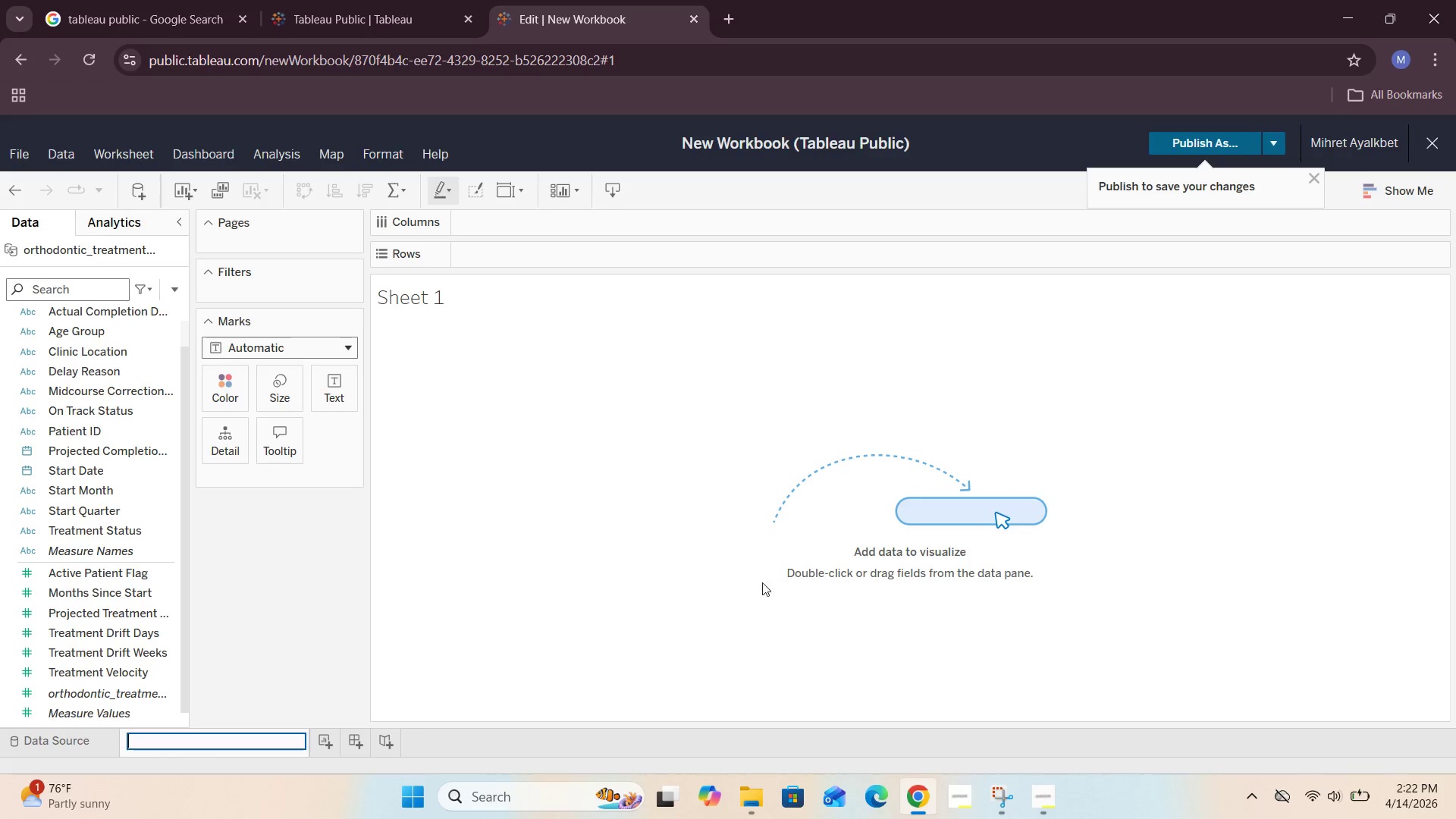 
wait(7.03)
 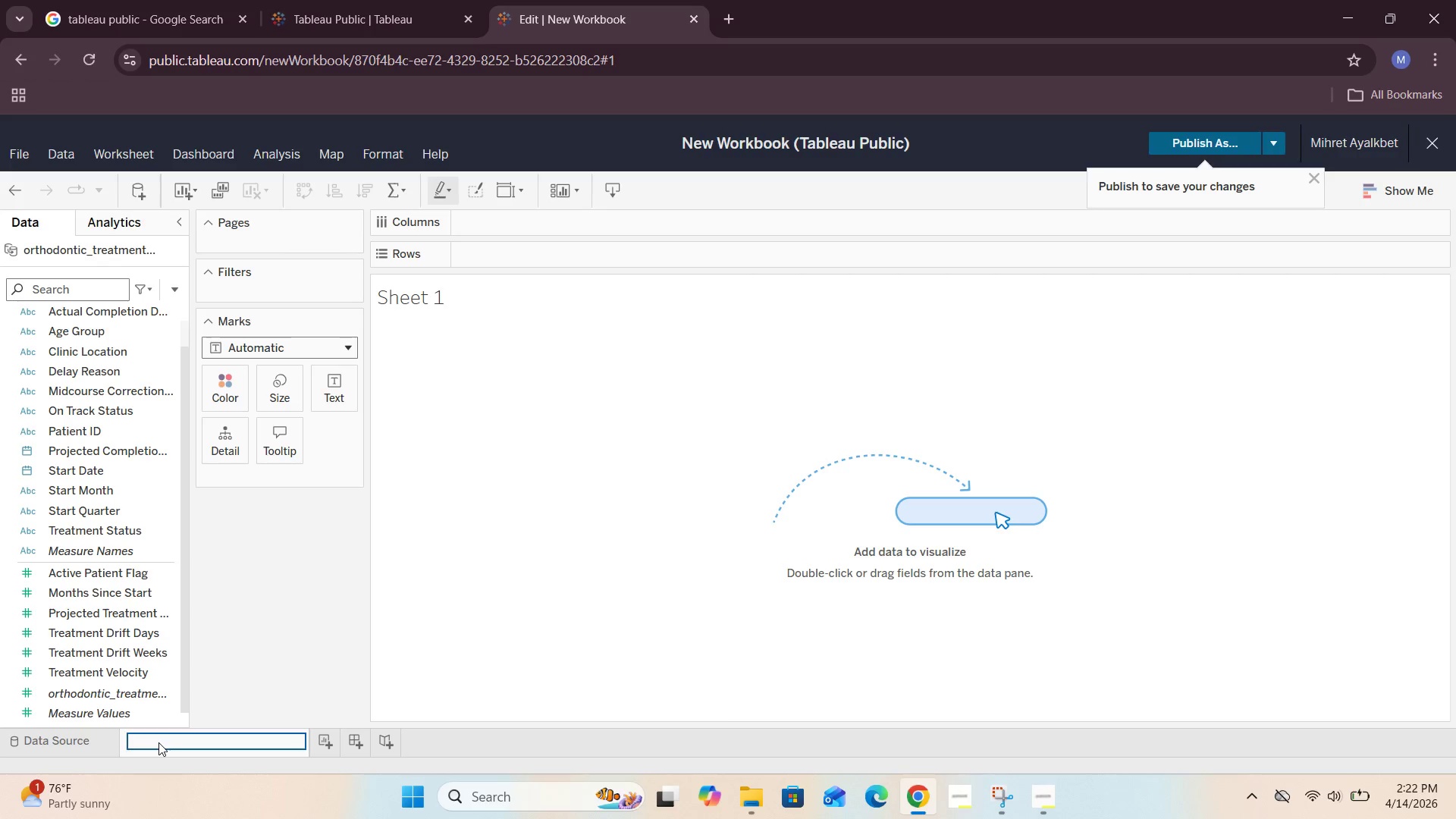 
left_click([1082, 720])